 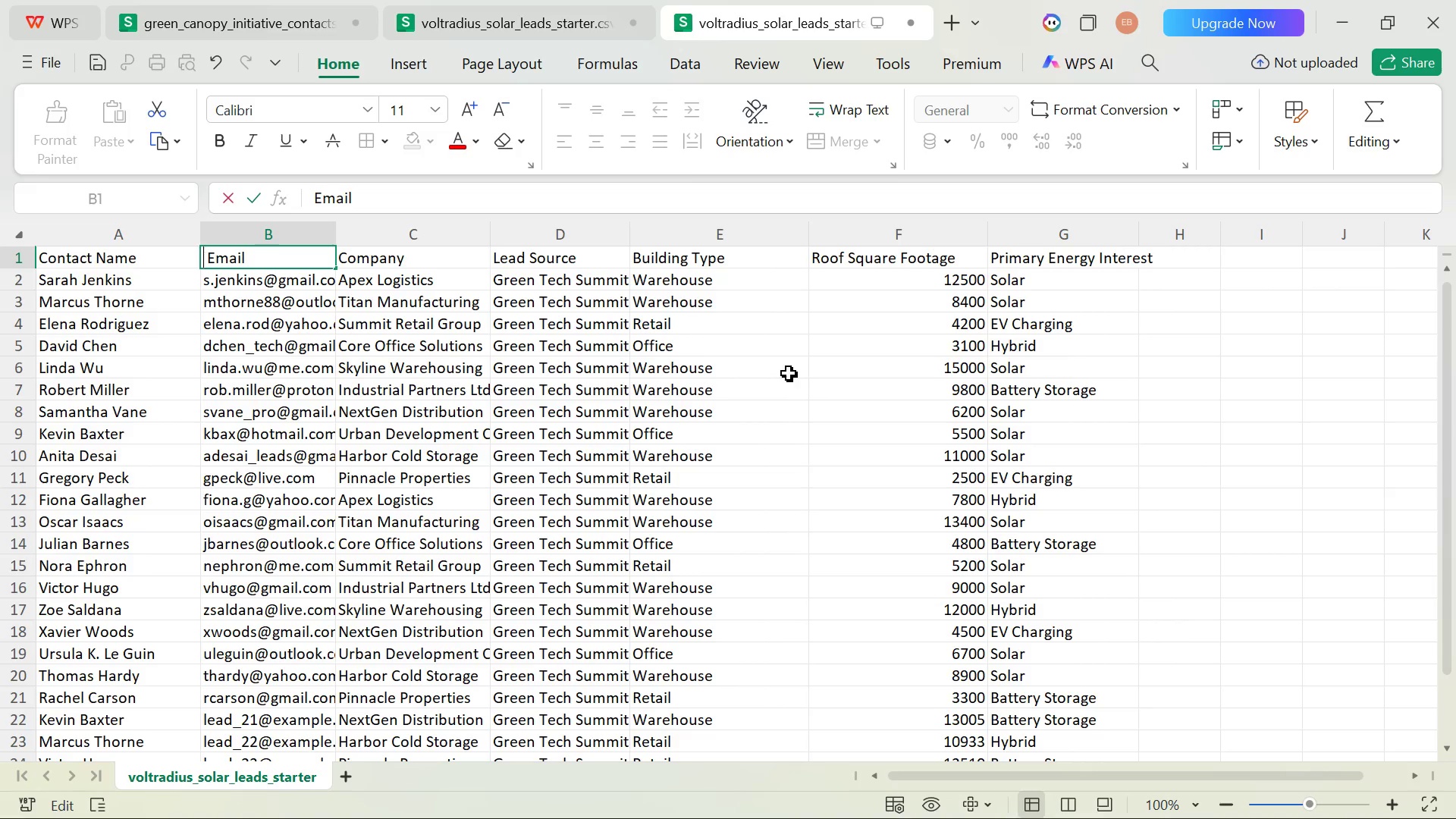 
left_click_drag(start_coordinate=[499, 249], to_coordinate=[609, 818])
 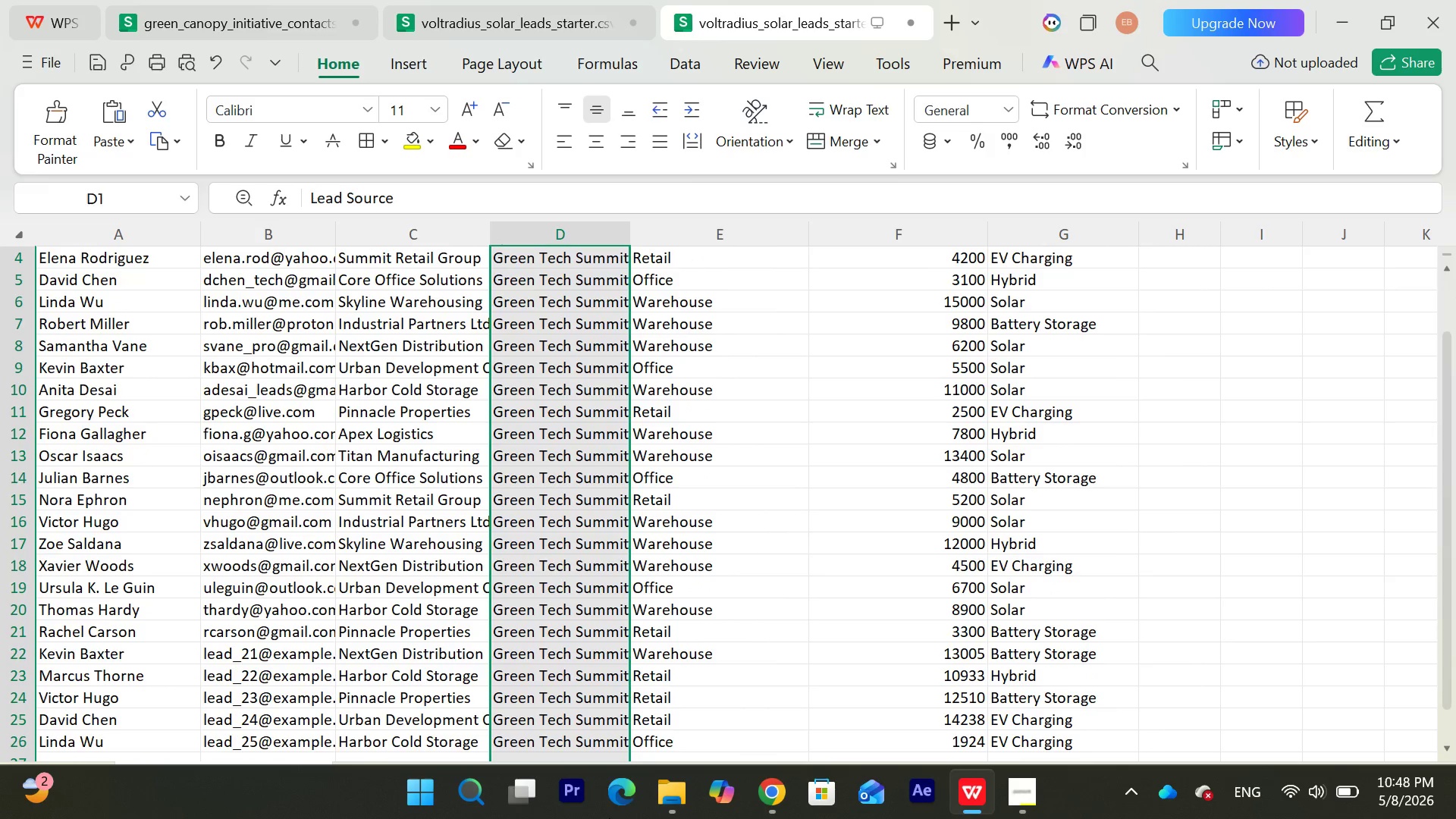 
key(Backspace)
 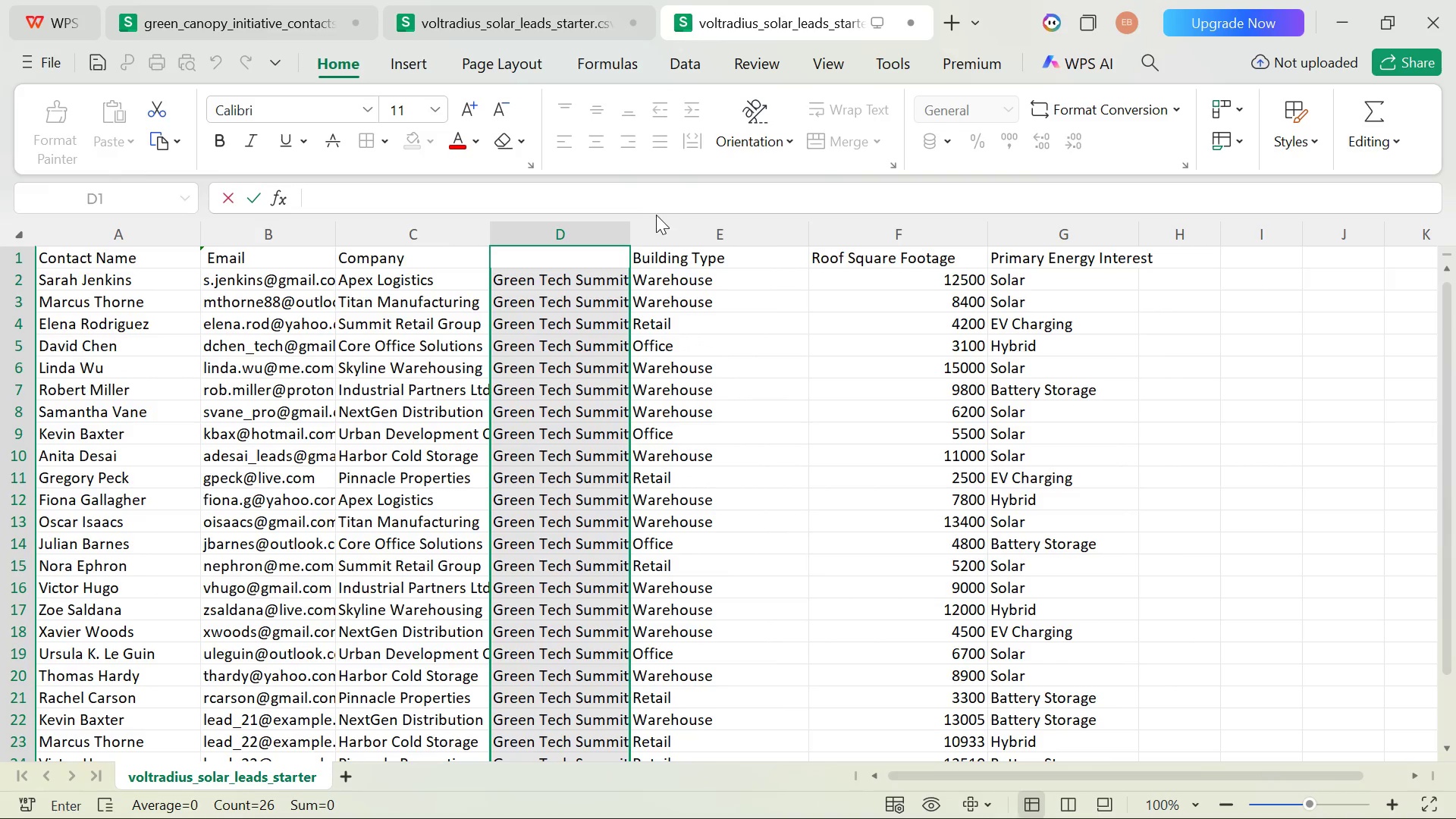 
left_click([642, 198])
 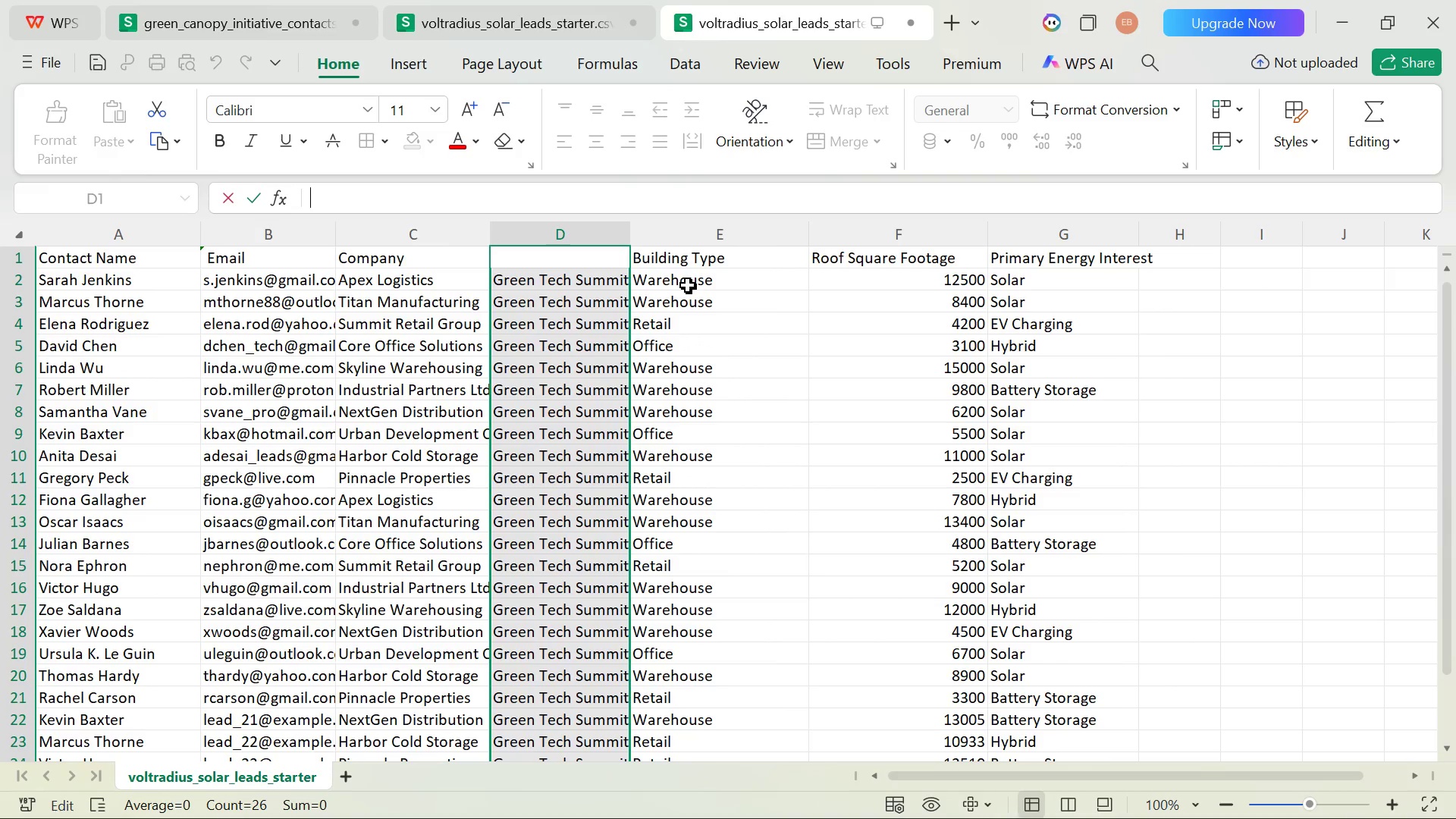 
key(Control+ControlLeft)
 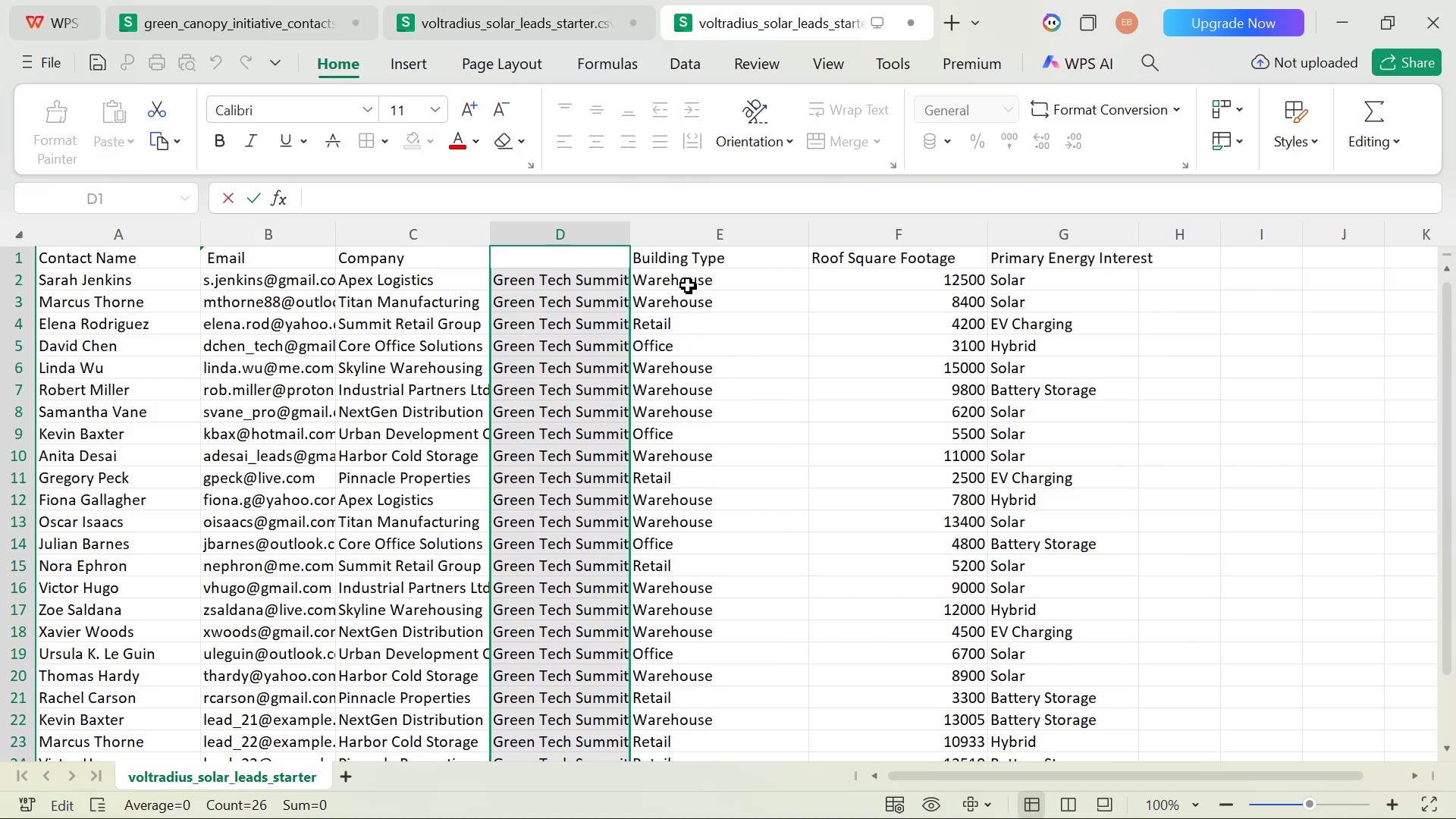 
key(Control+Z)
 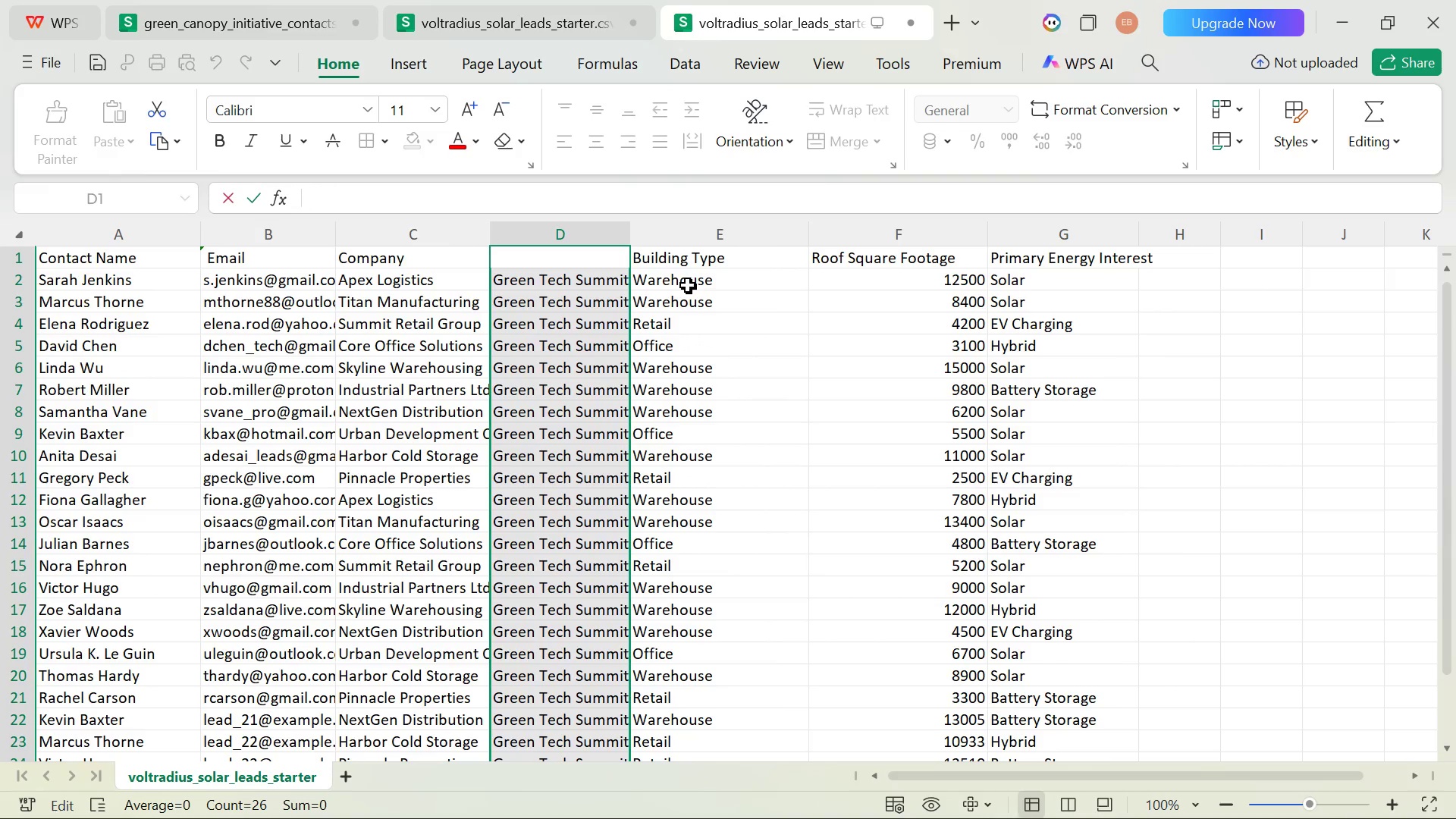 
key(Control+ControlLeft)
 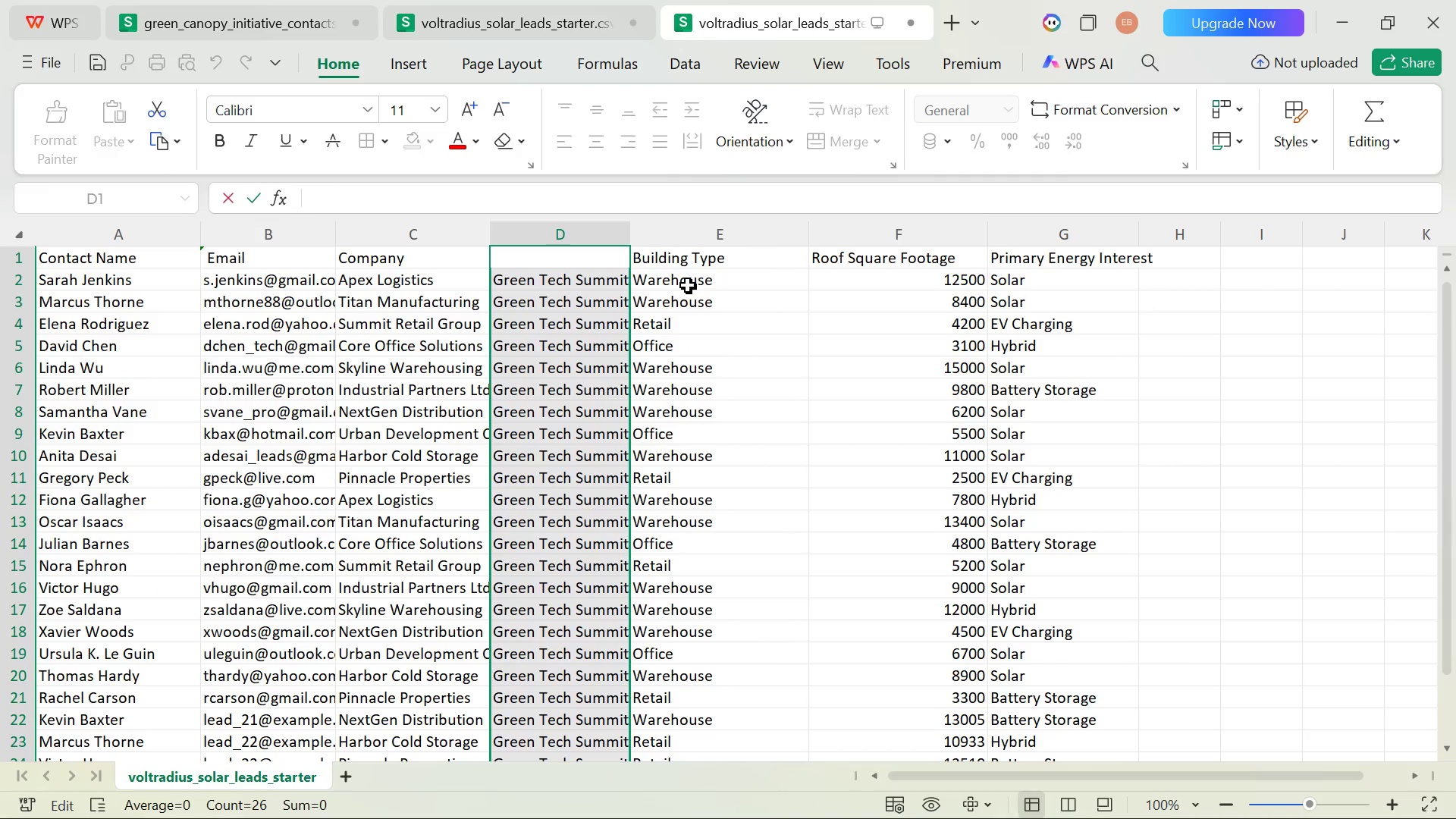 
key(Control+Z)
 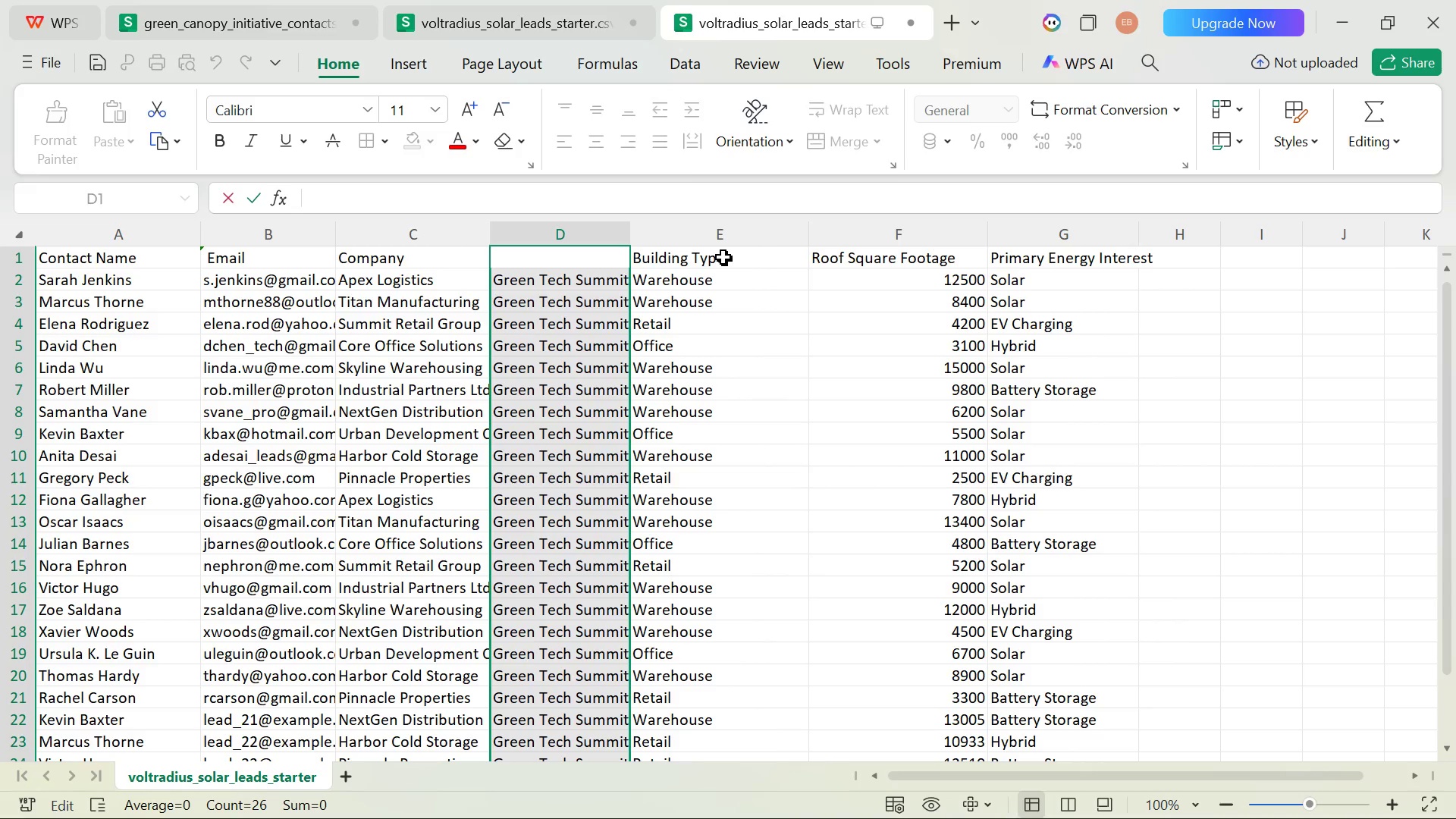 
left_click([723, 257])
 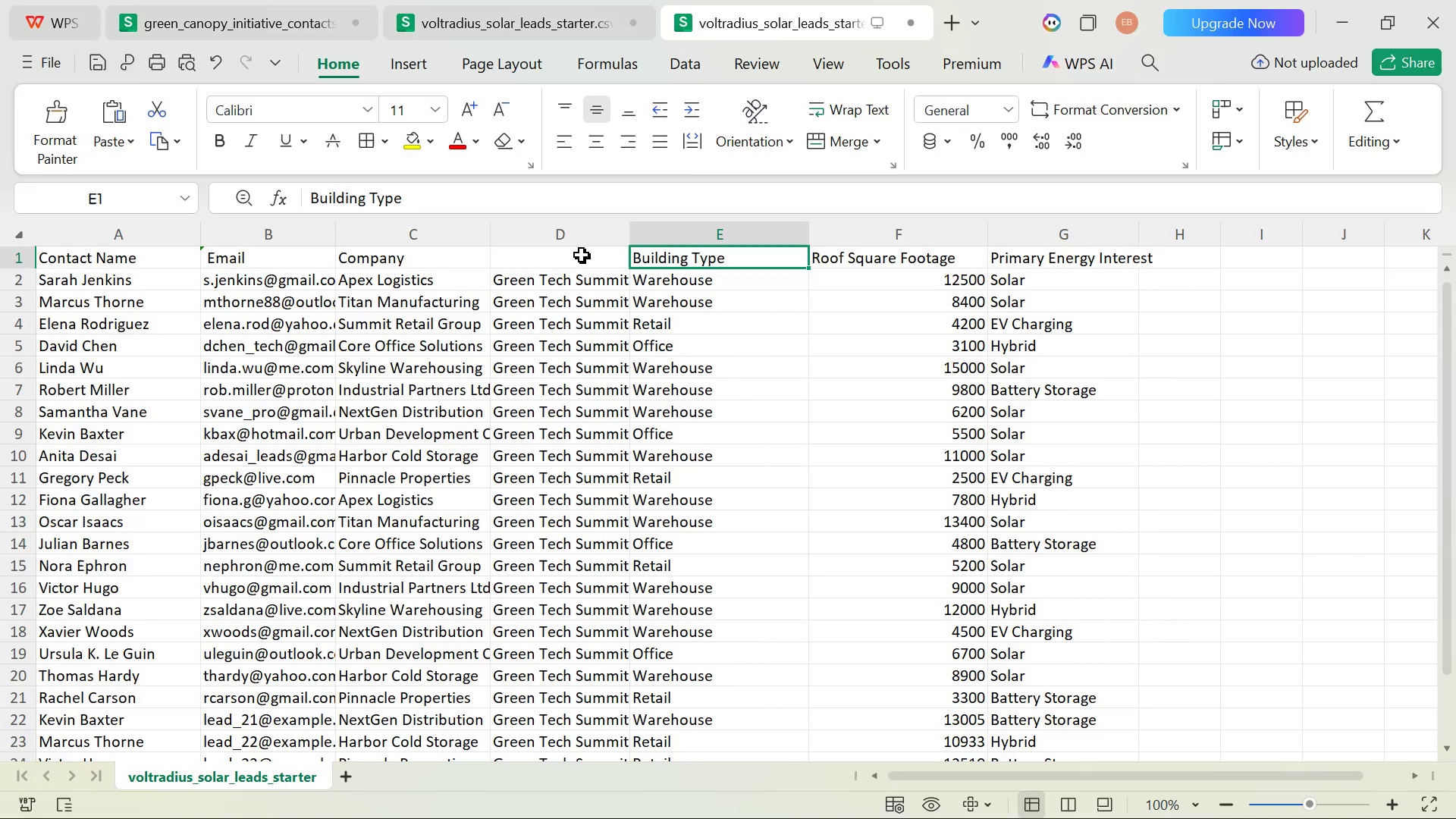 
left_click([582, 255])
 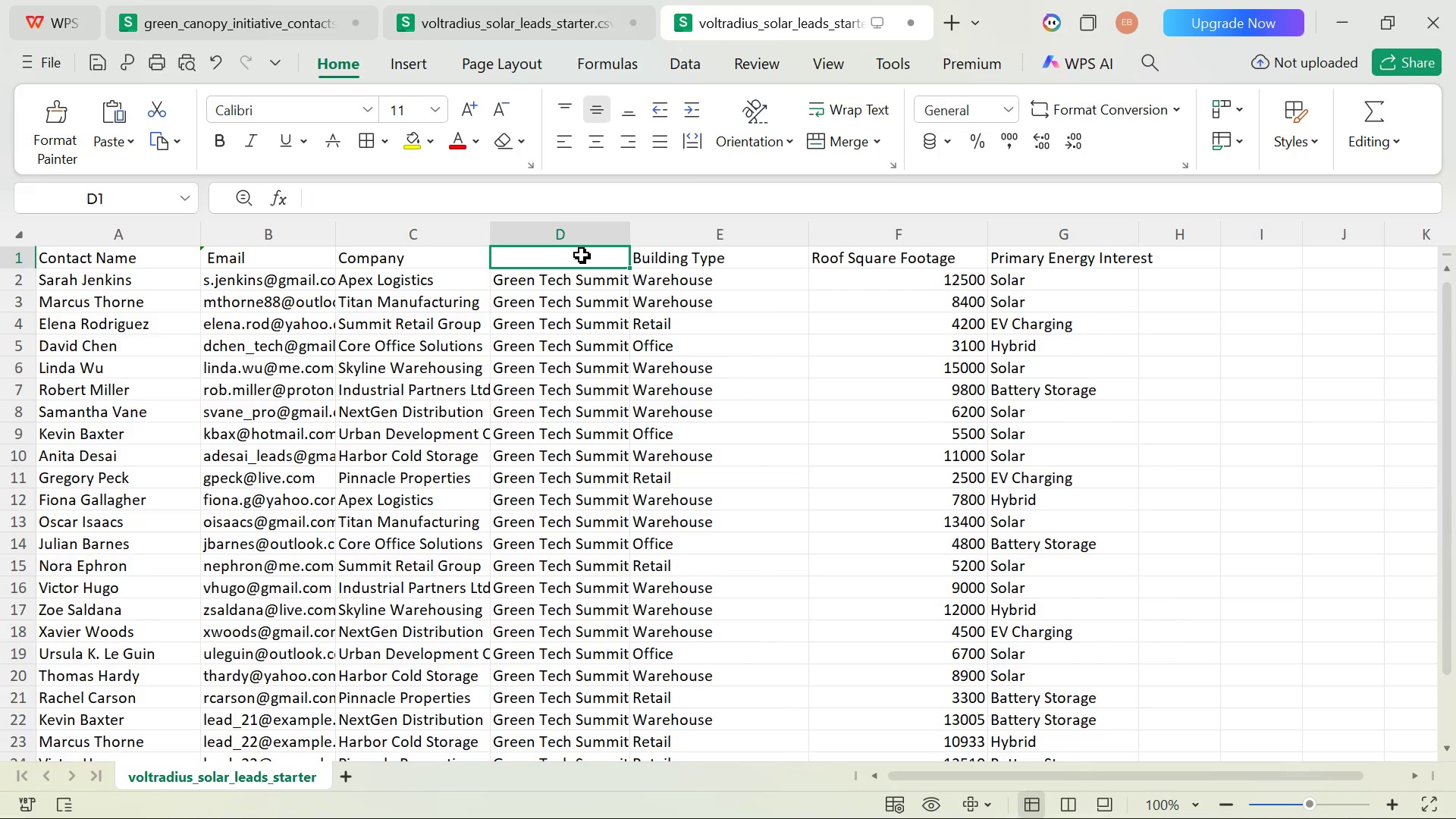 
key(Control+ControlLeft)
 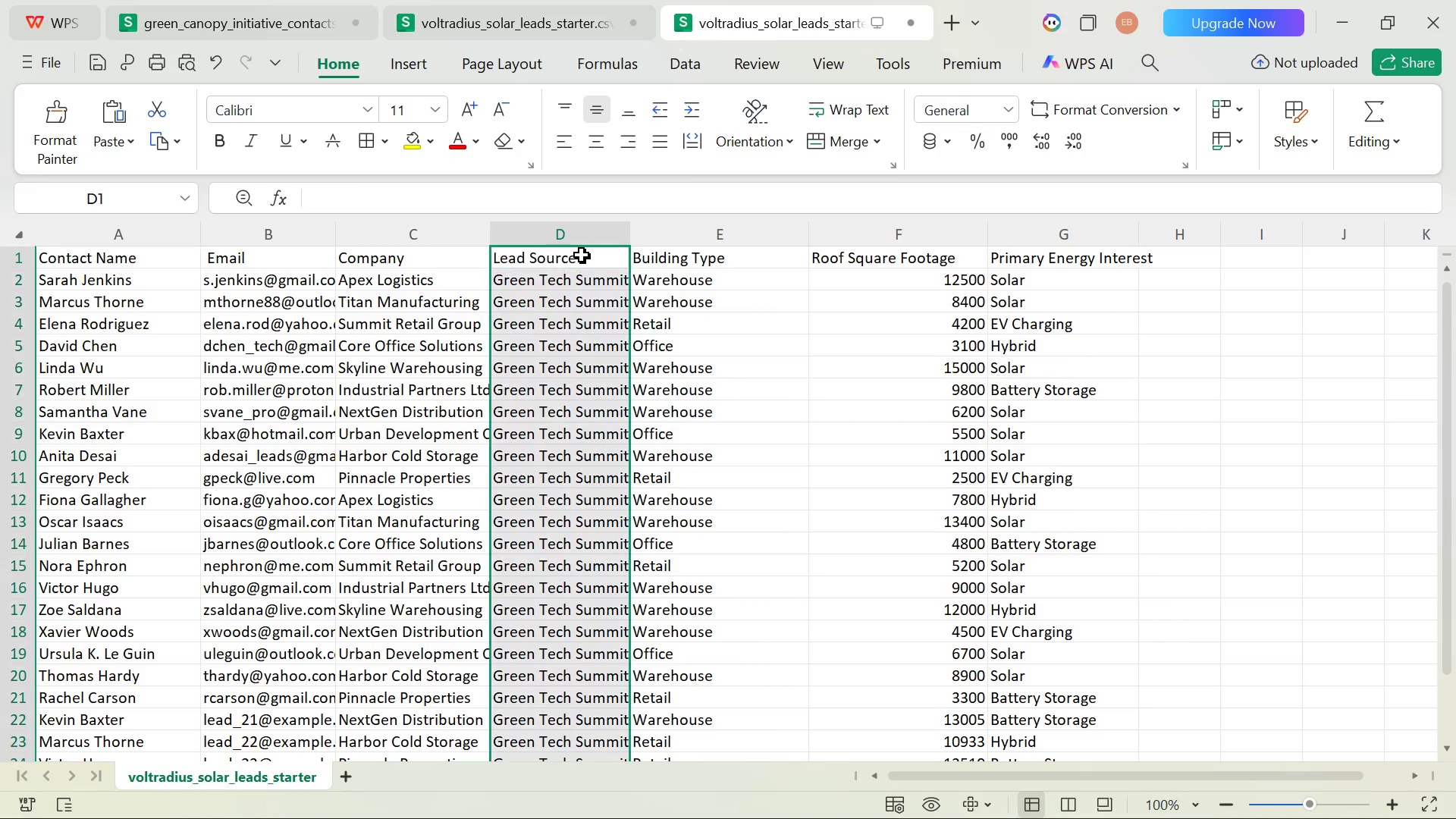 
key(Control+Z)
 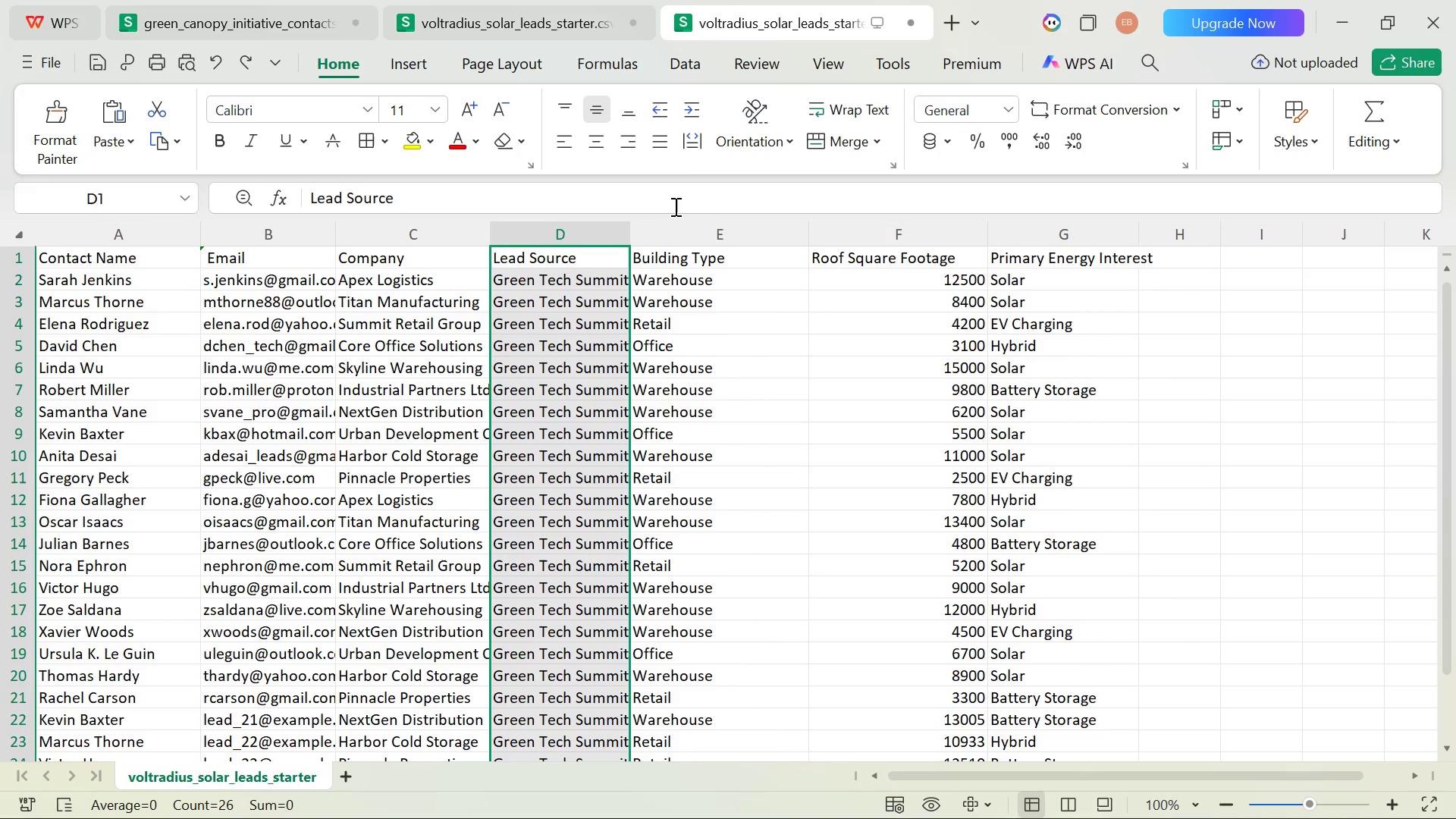 
left_click([728, 387])
 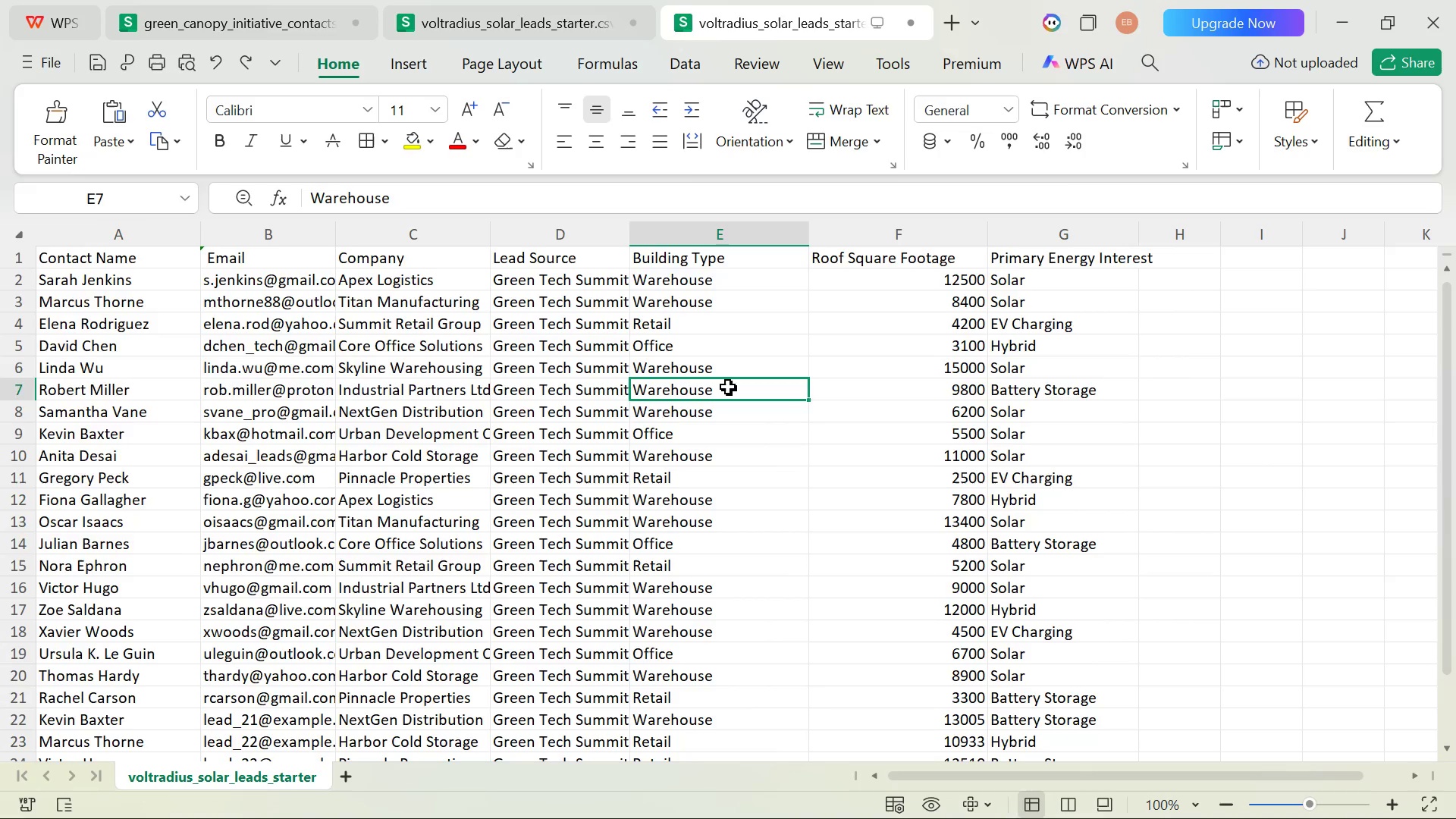 
scroll: coordinate [728, 387], scroll_direction: down, amount: 2.0
 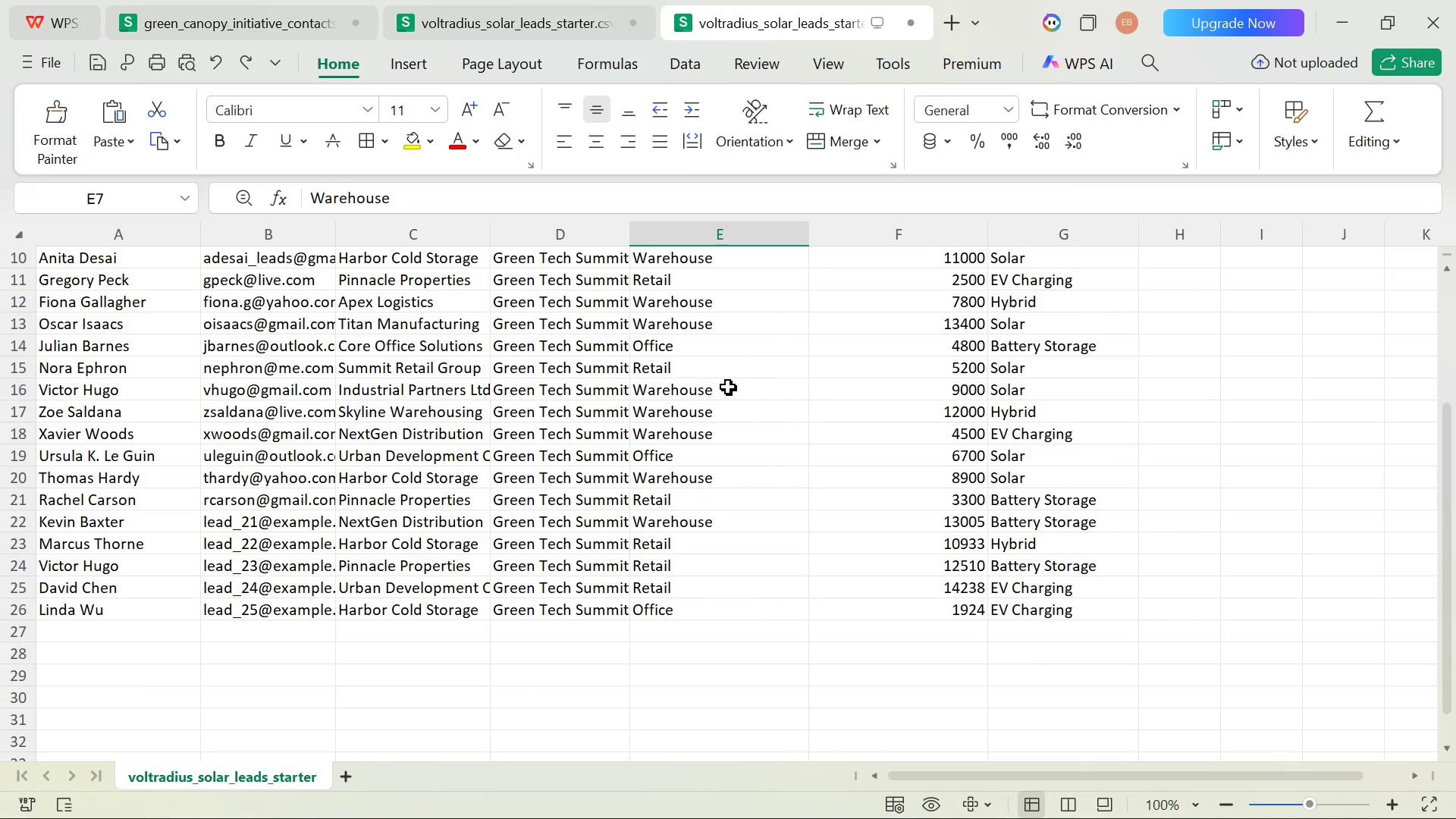 
scroll: coordinate [728, 387], scroll_direction: up, amount: 8.0
 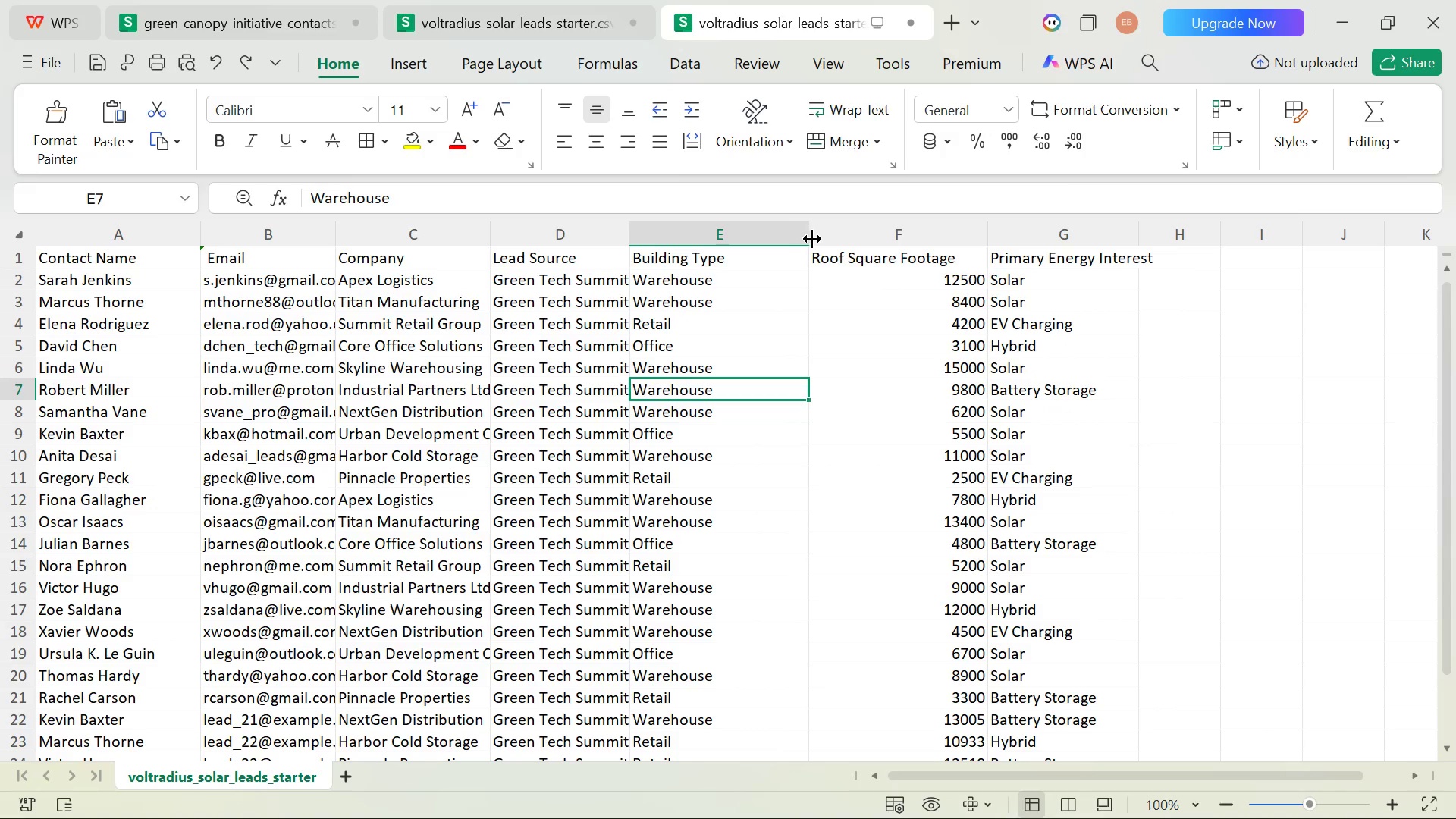 
left_click_drag(start_coordinate=[811, 239], to_coordinate=[748, 232])
 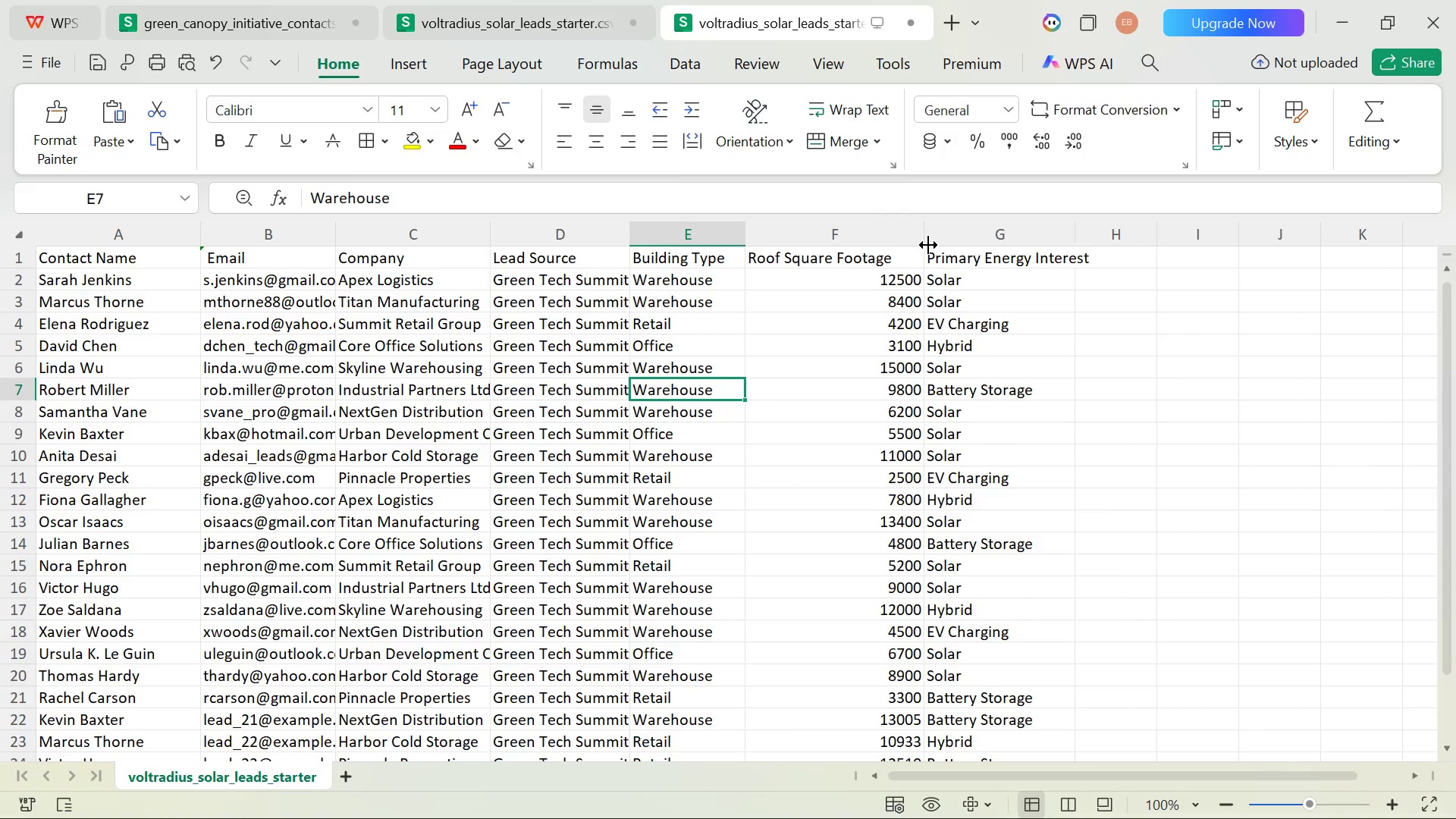 
left_click_drag(start_coordinate=[928, 245], to_coordinate=[814, 245])
 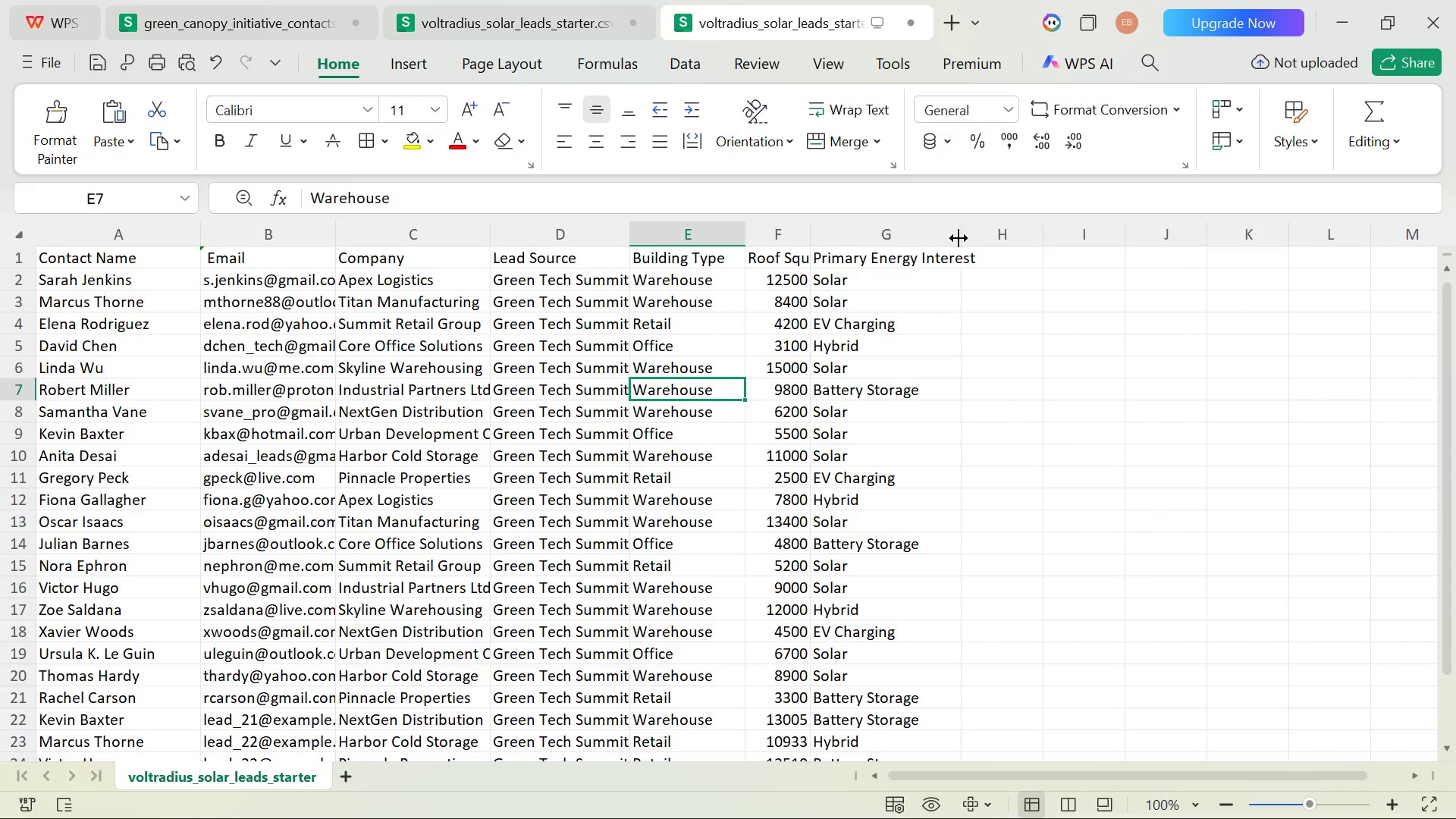 
left_click_drag(start_coordinate=[958, 238], to_coordinate=[873, 236])
 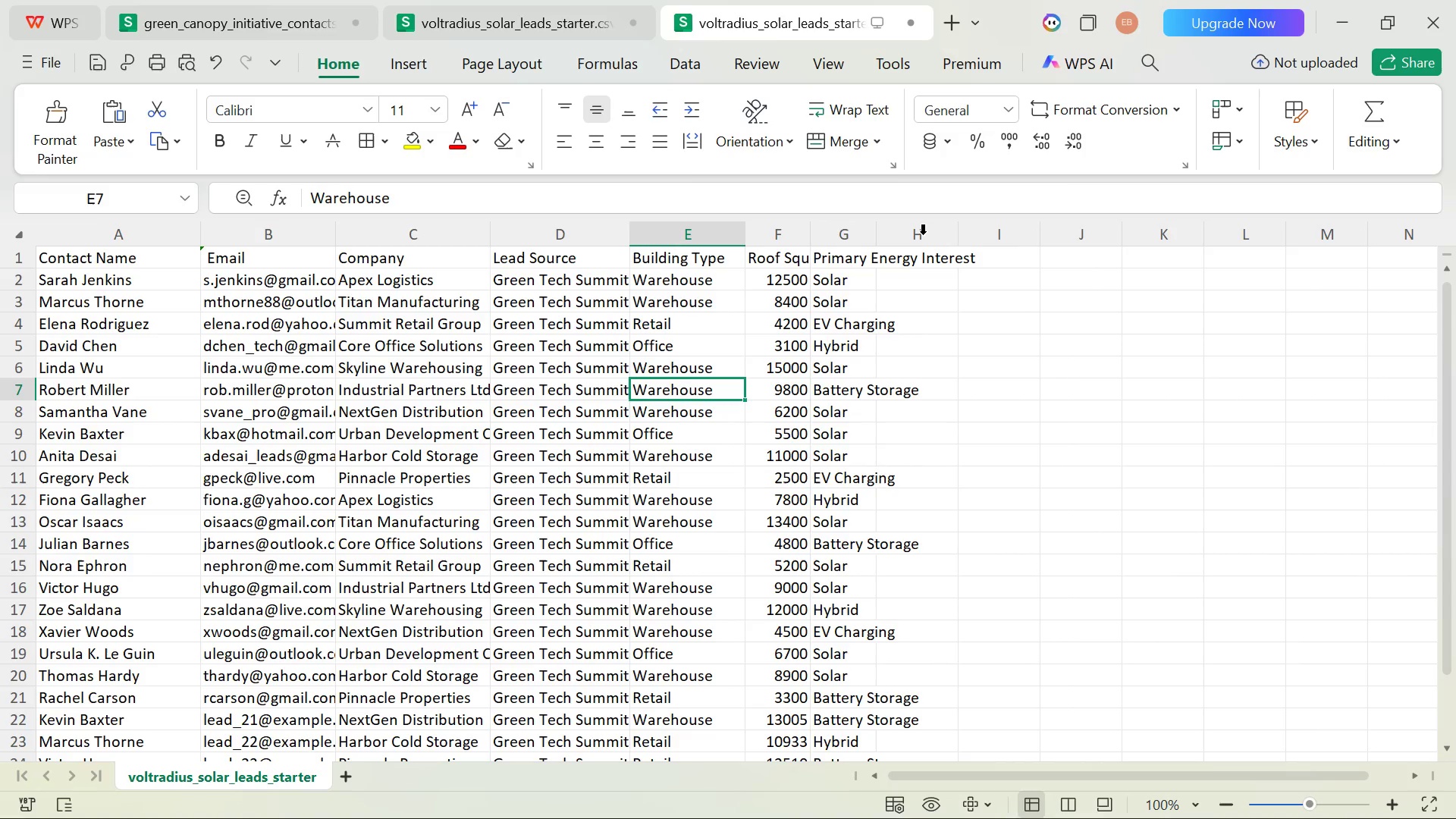 
double_click([923, 235])
 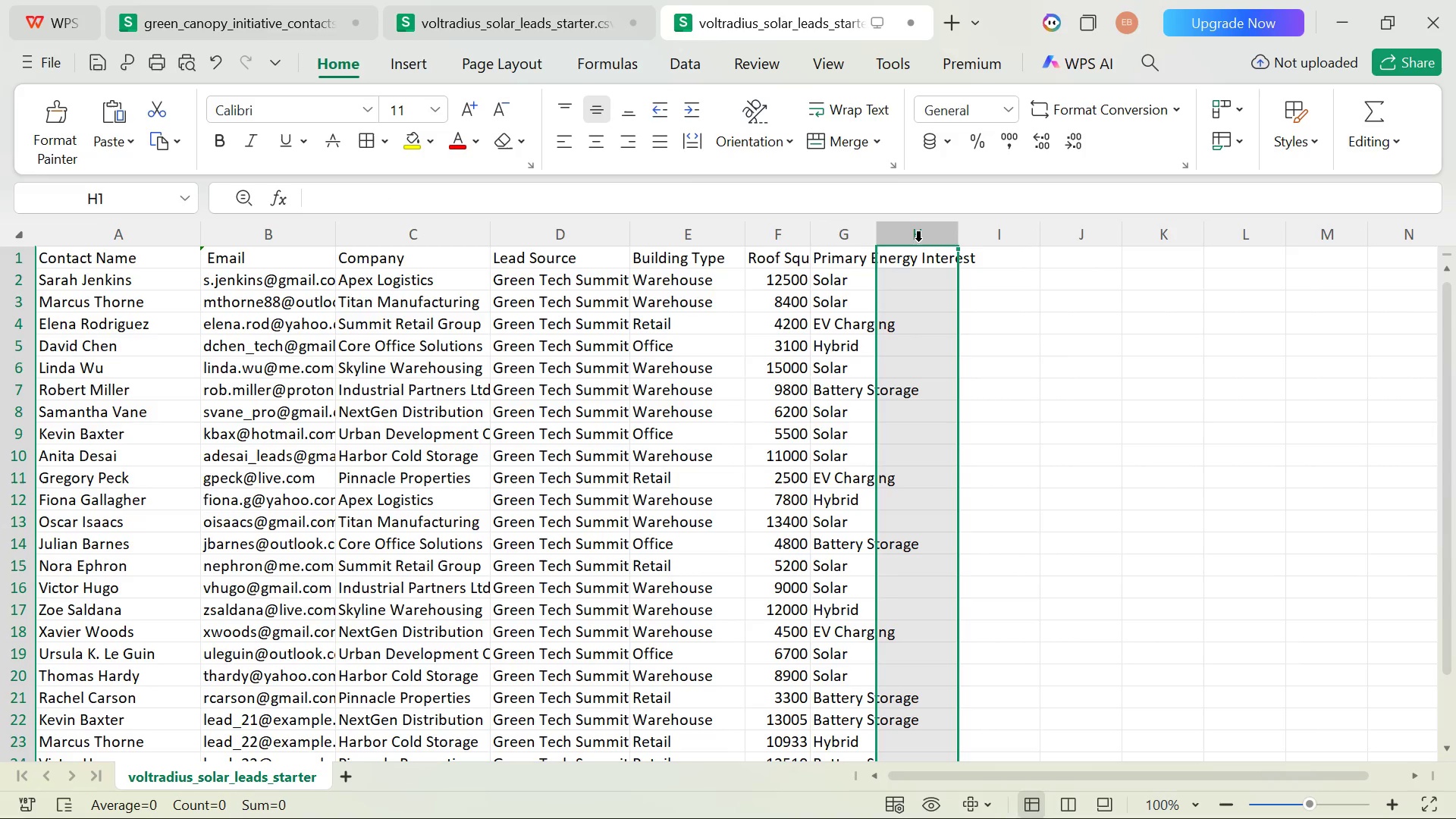 
wait(6.47)
 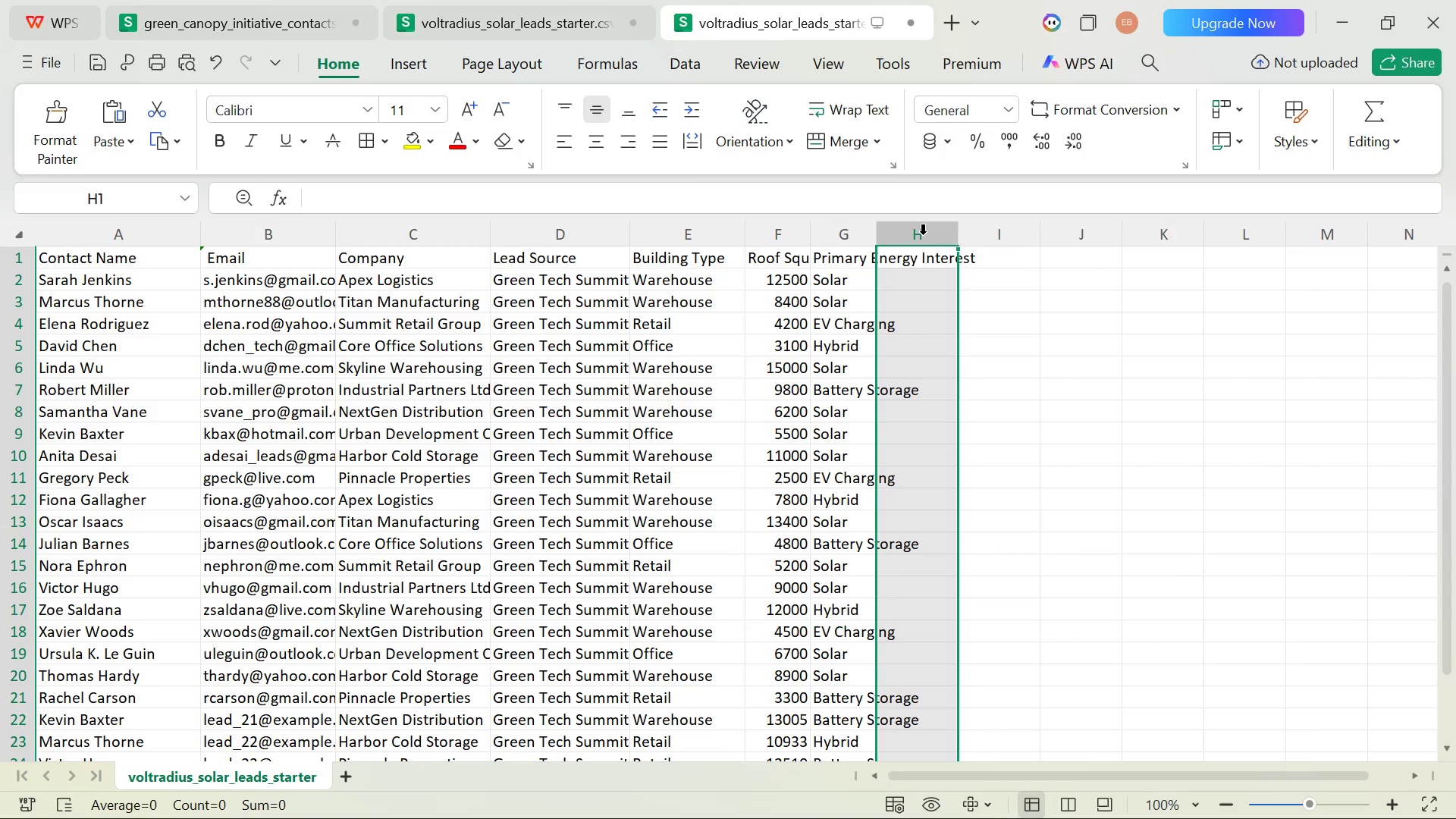 
left_click_drag(start_coordinate=[956, 234], to_coordinate=[1018, 229])
 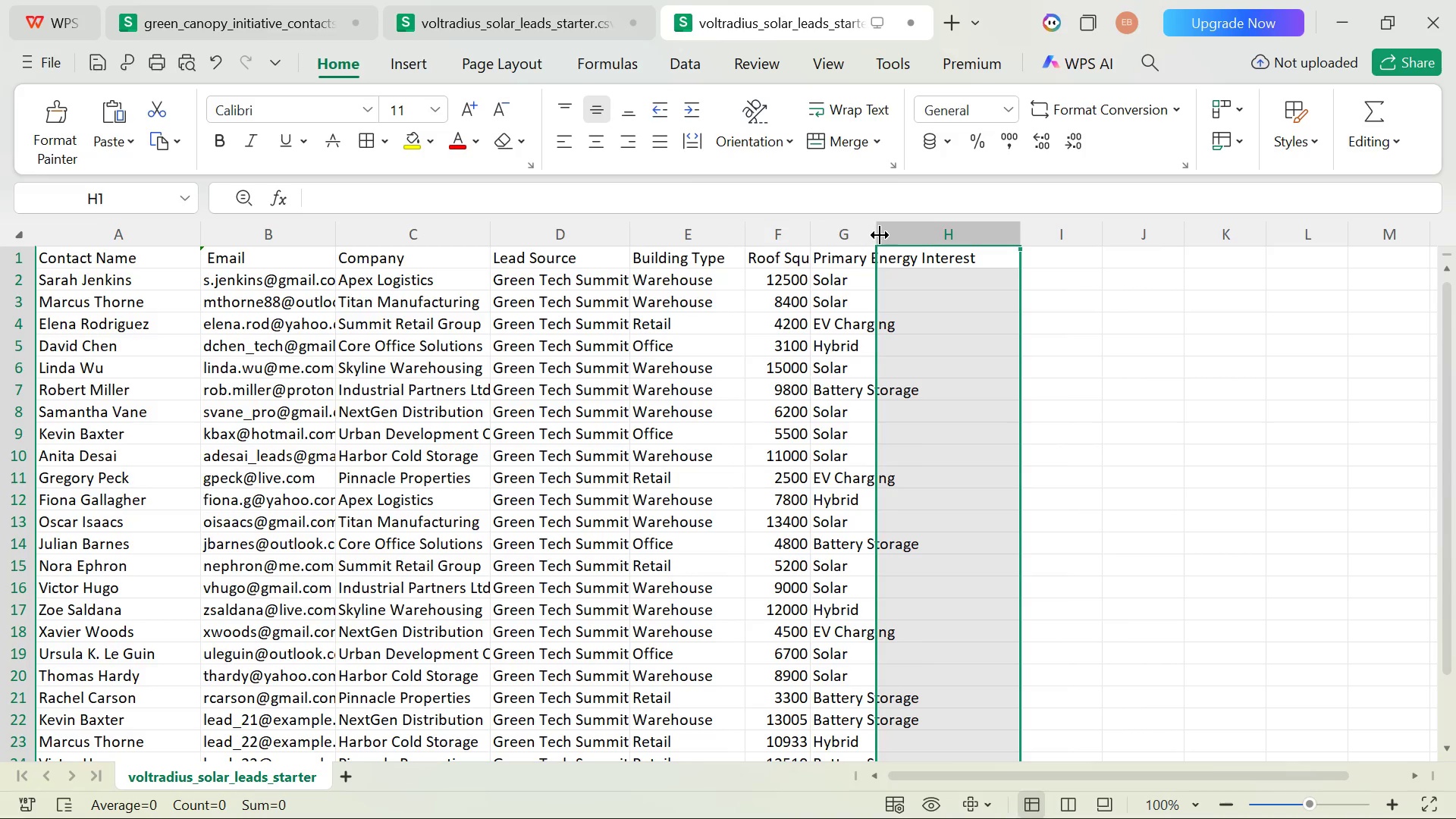 
left_click_drag(start_coordinate=[878, 235], to_coordinate=[961, 231])
 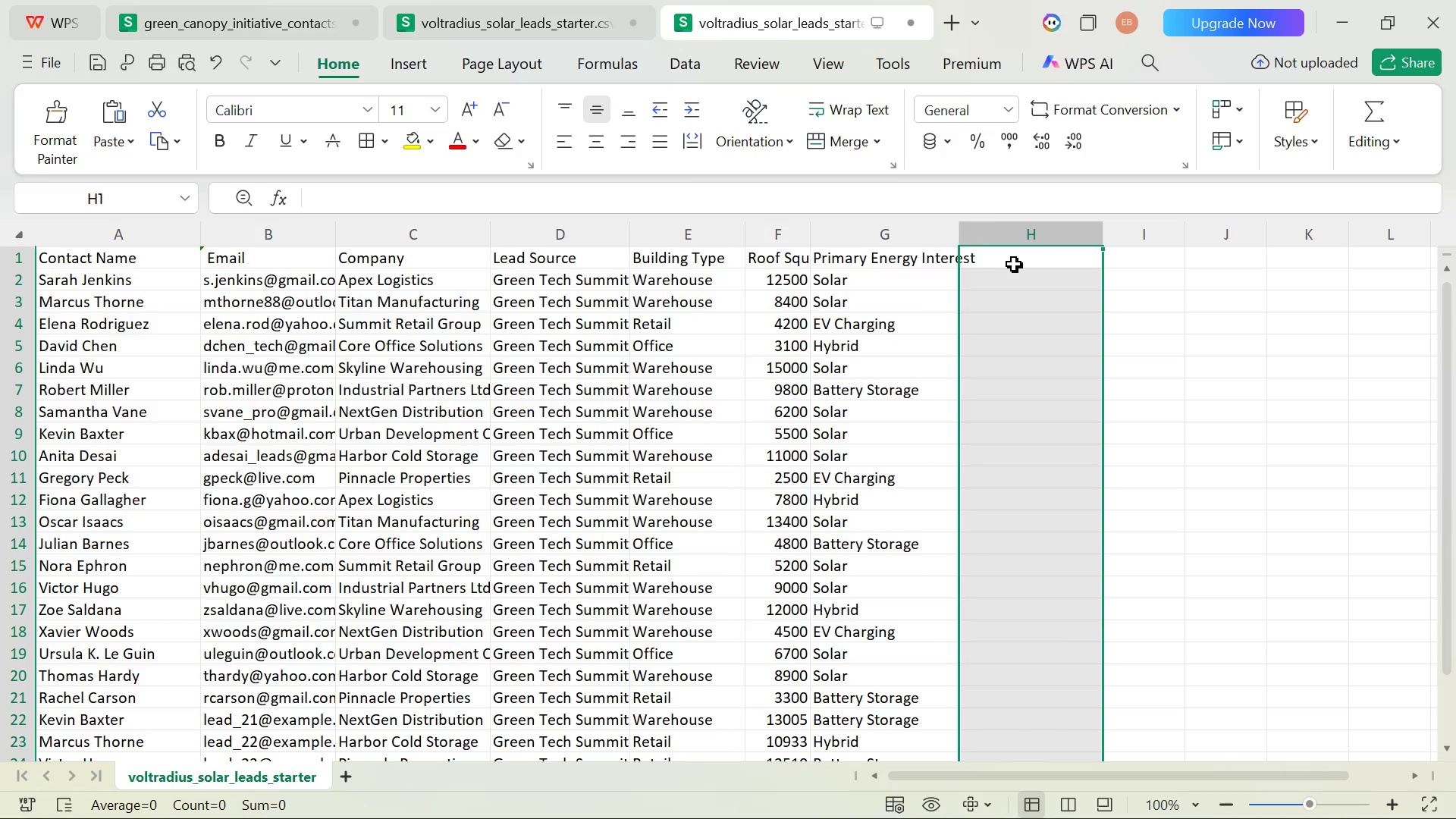 
wait(22.12)
 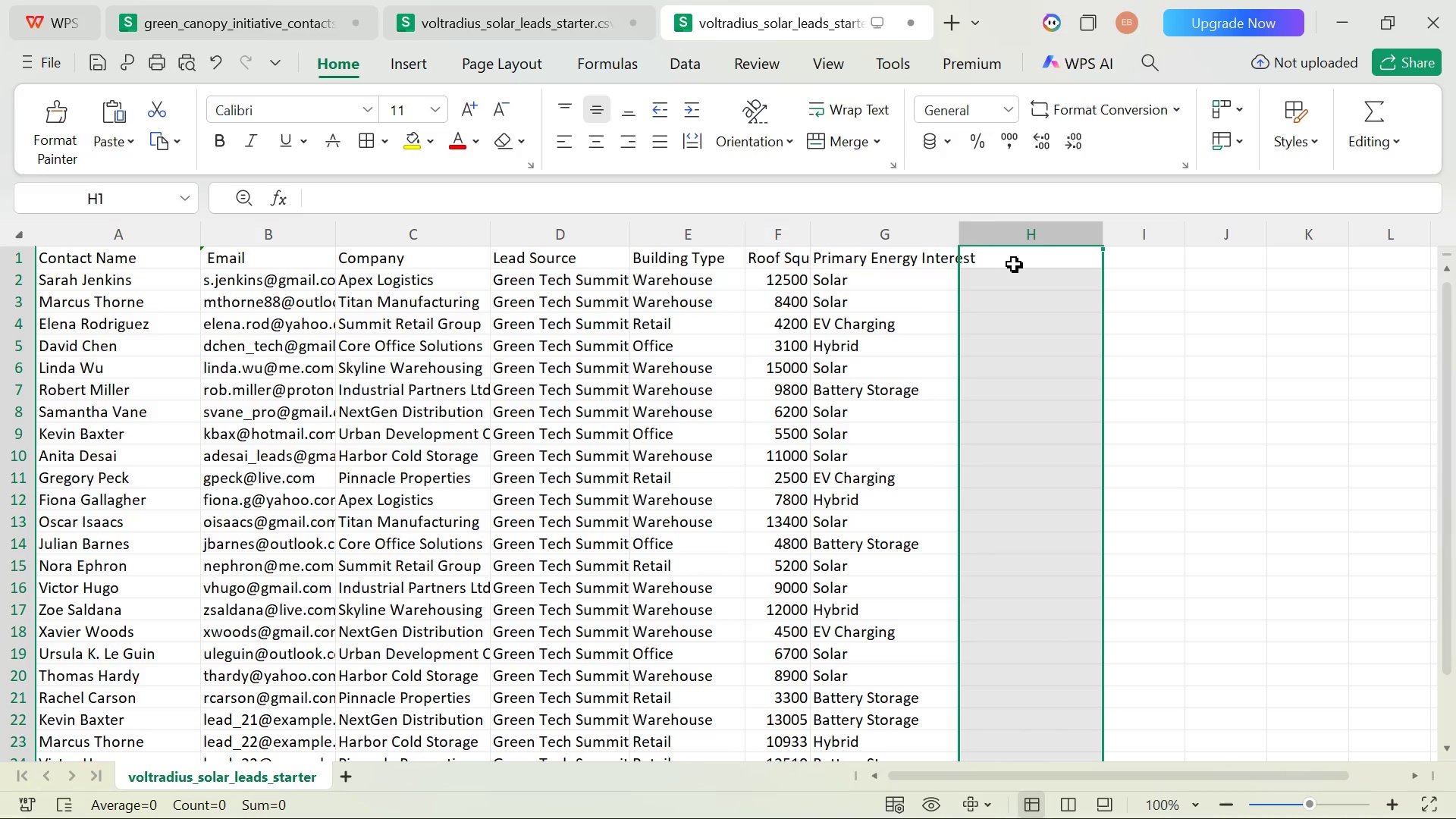 
double_click([987, 280])
 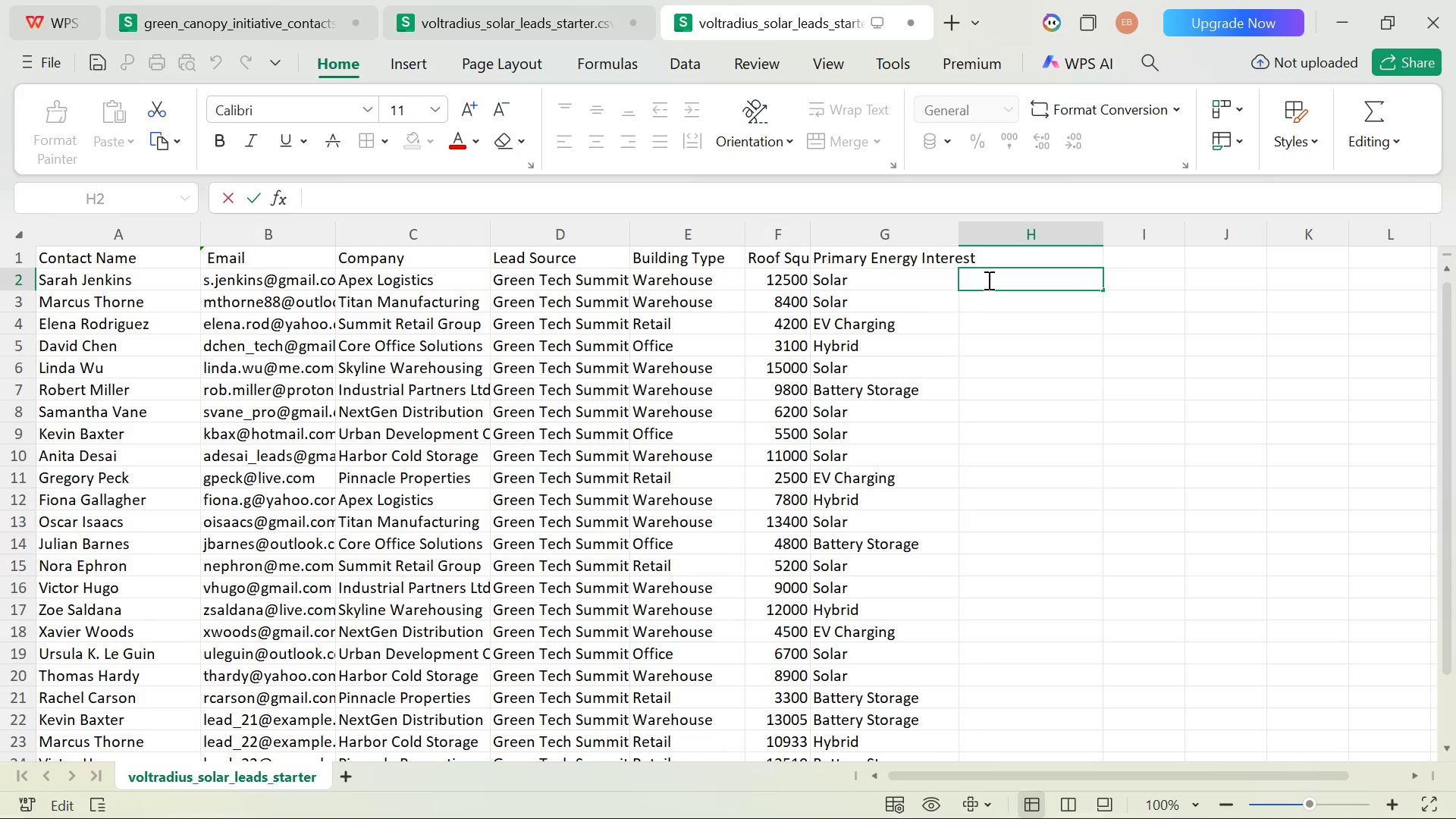 
wait(9.8)
 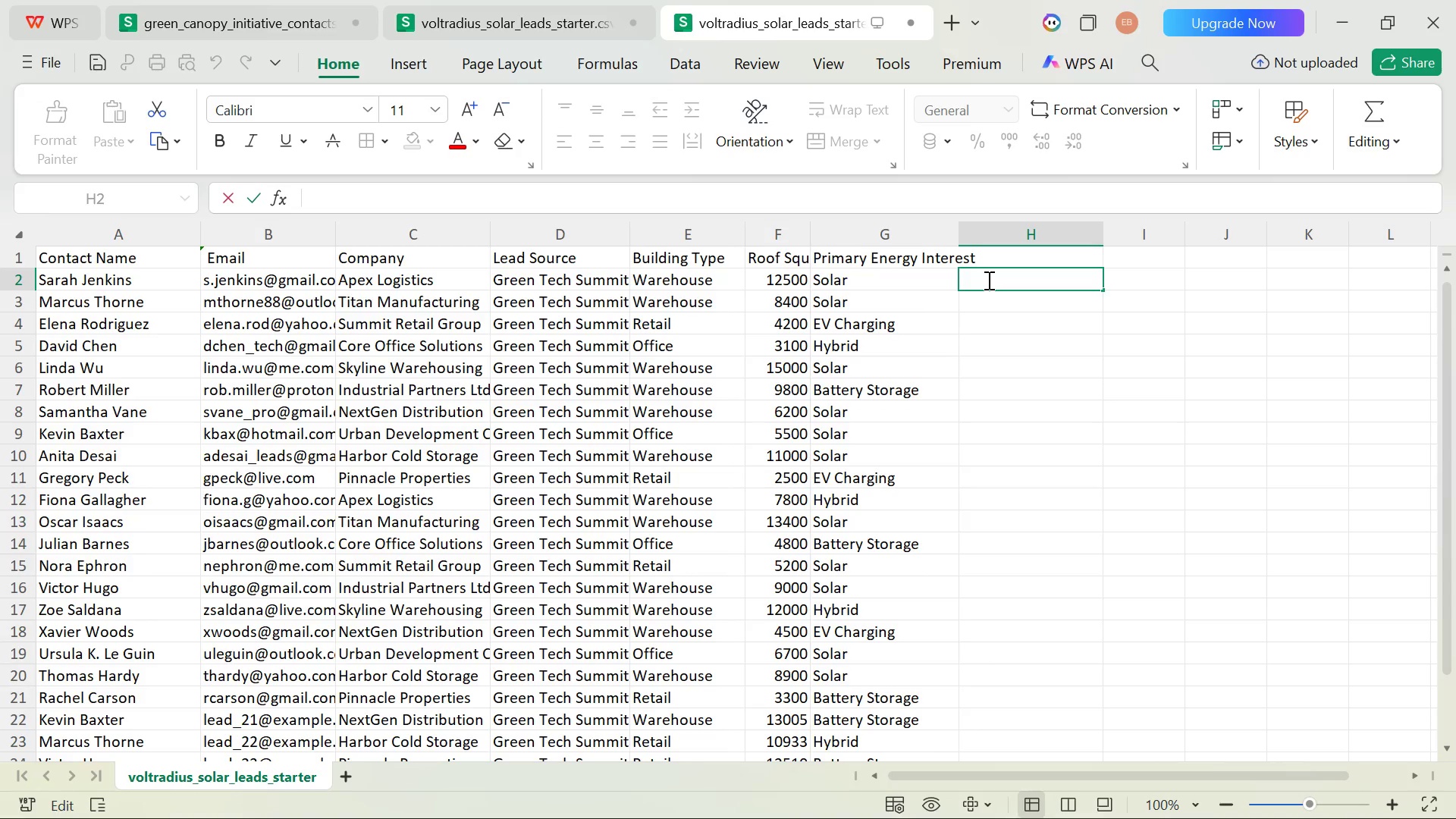 
double_click([1018, 256])
 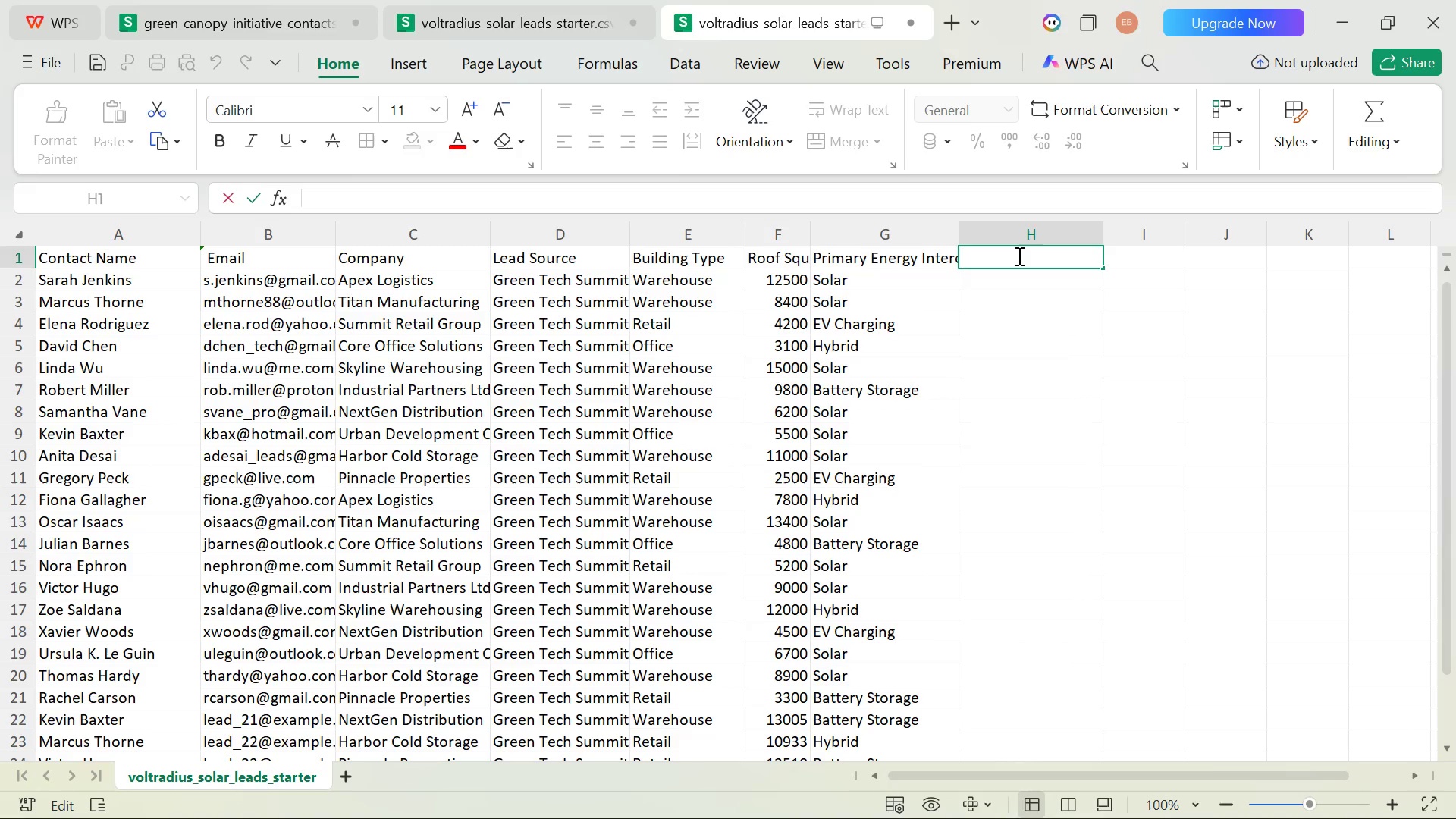 
type(Dea)
 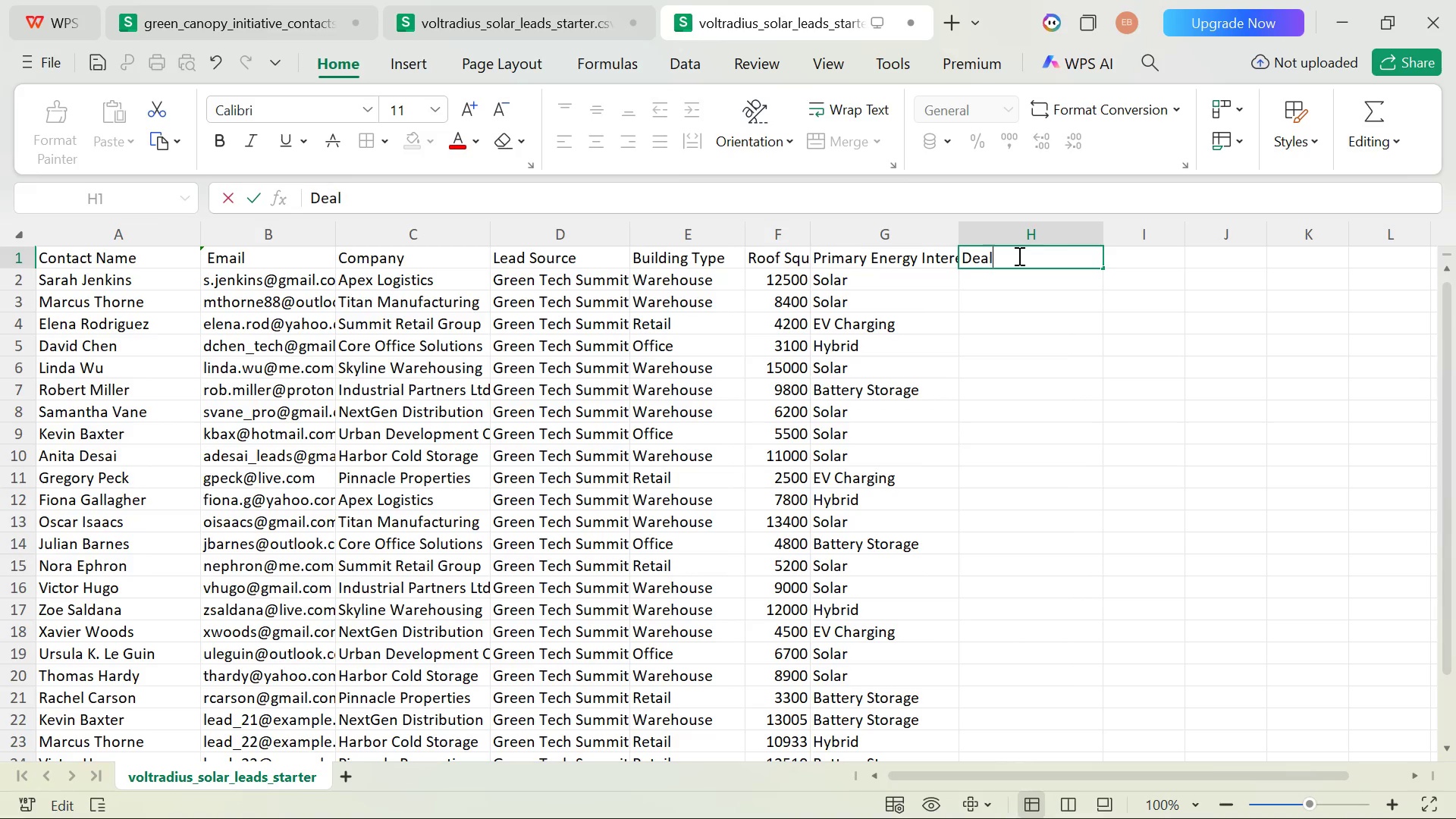 
hold_key(key=L, duration=16.31)
 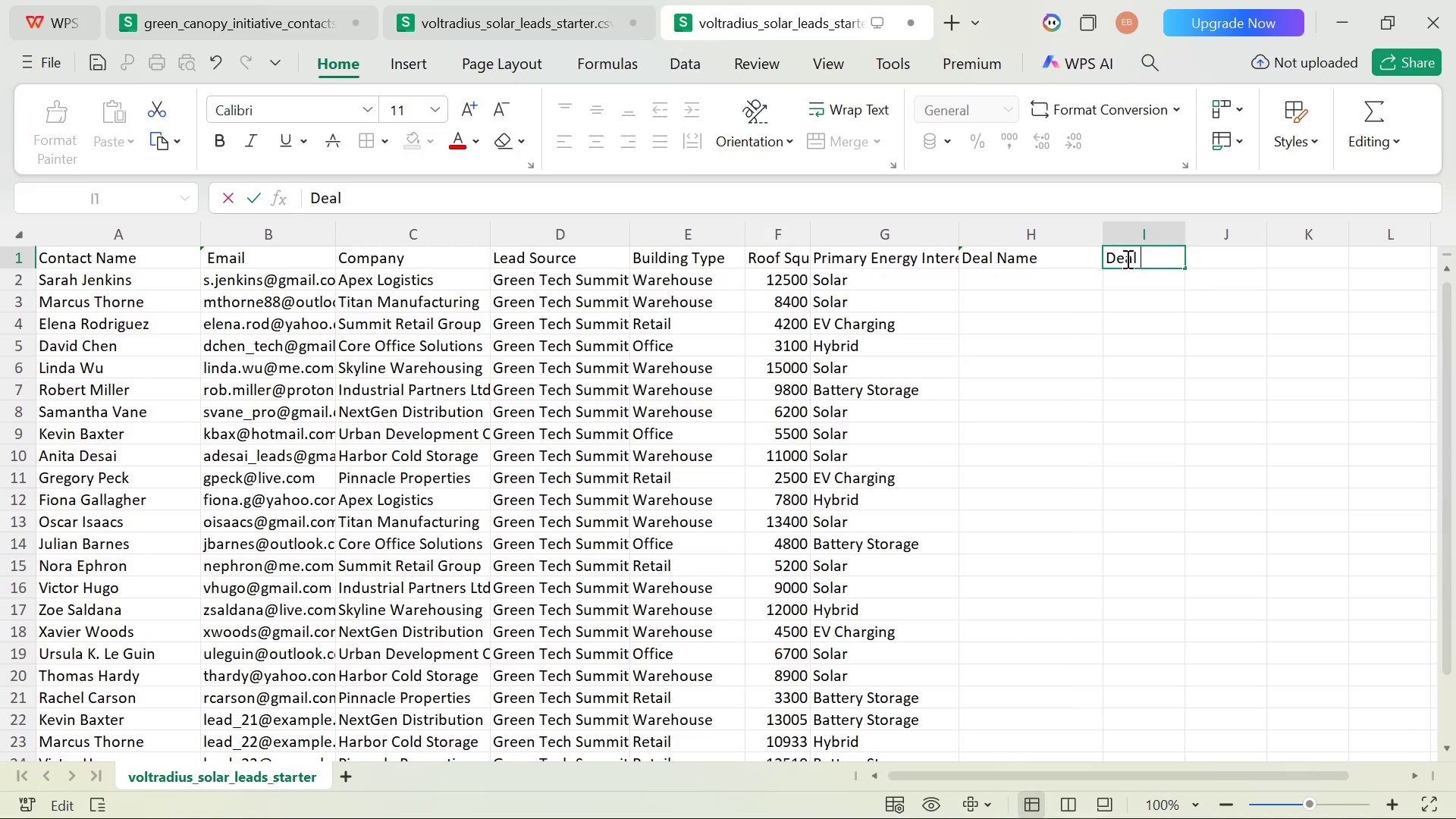 
type( Name )
 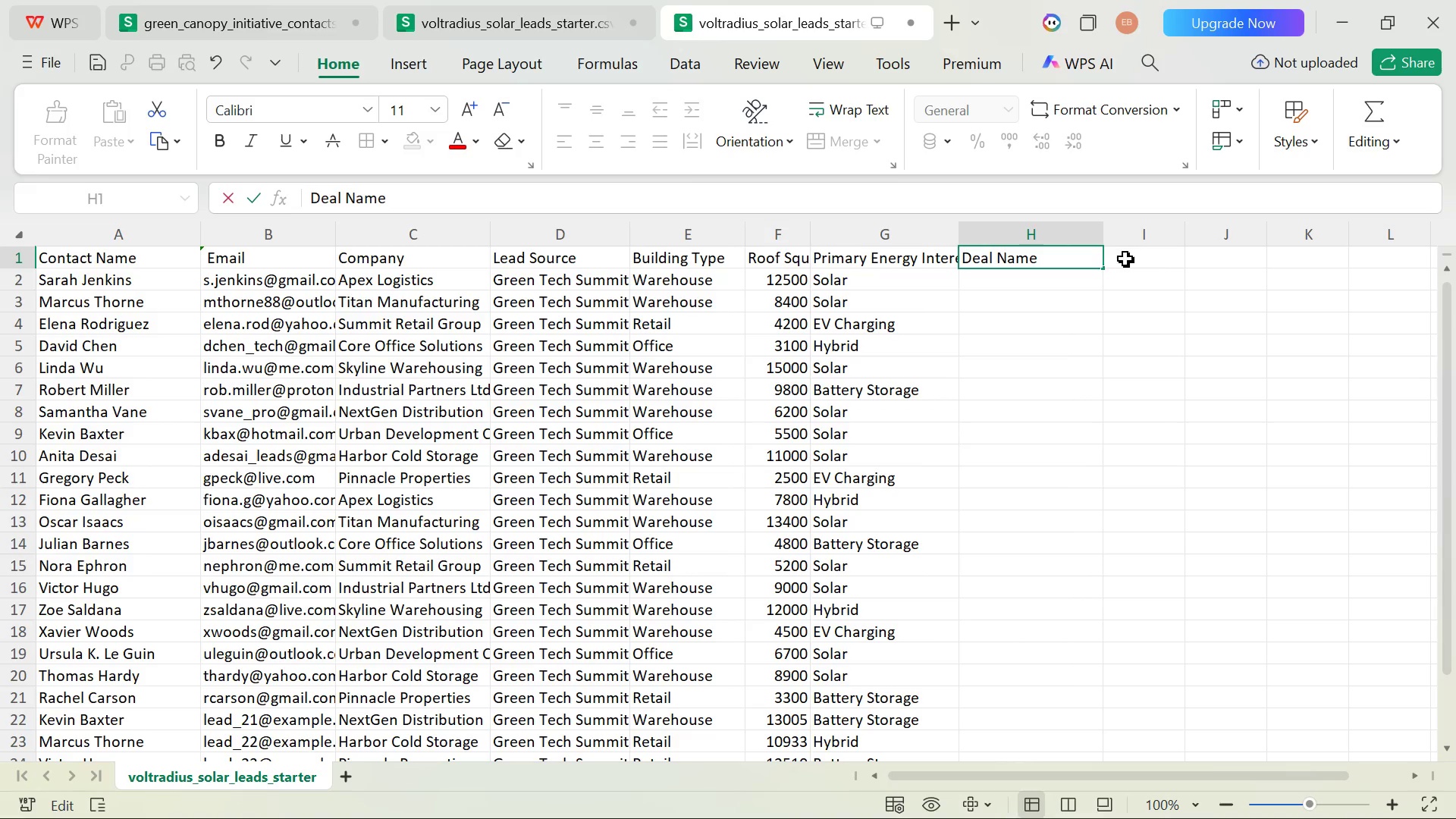 
double_click([1126, 259])
 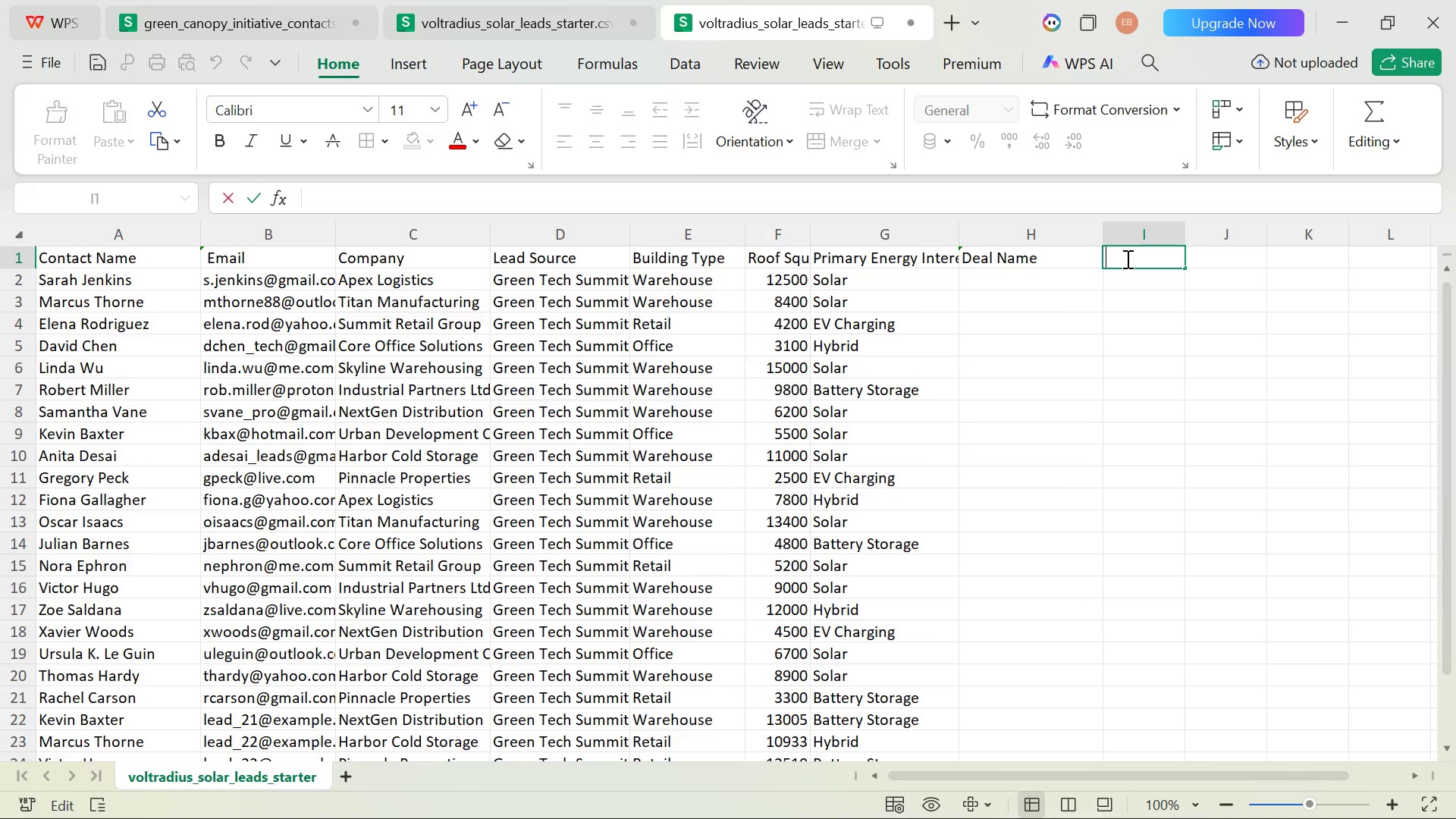 
type(Dea Stage )
 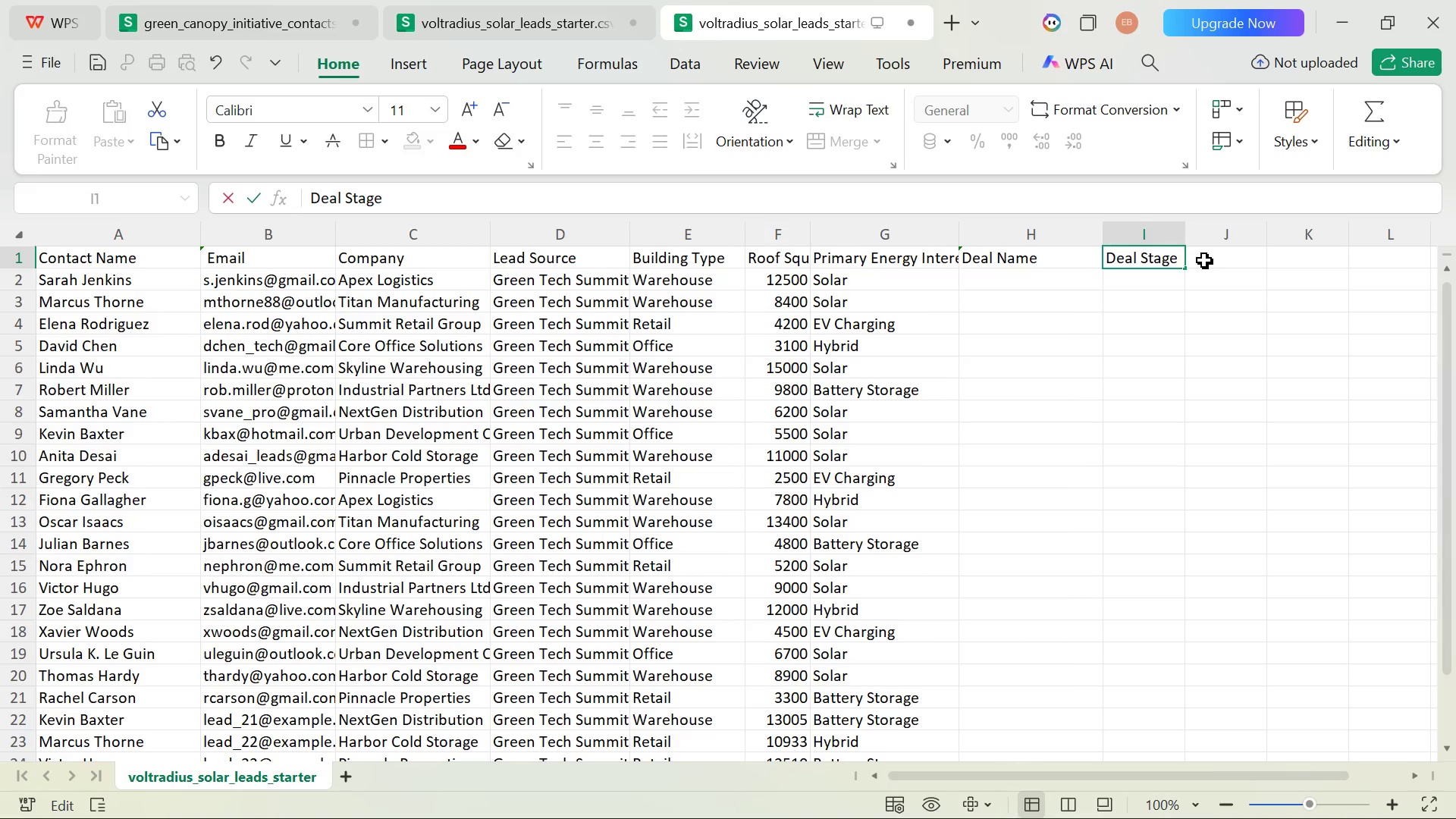 
double_click([1204, 260])
 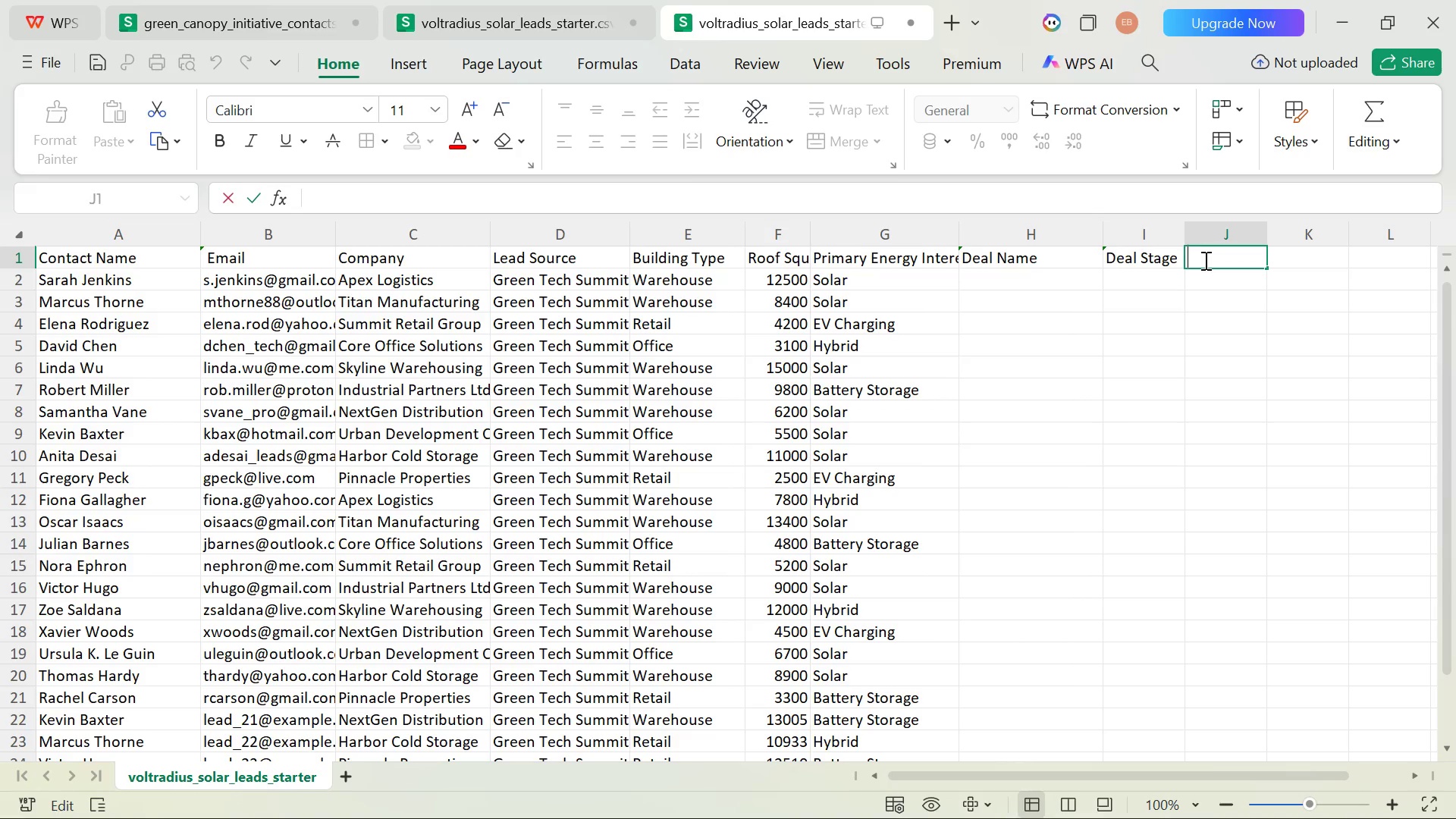 
type(Pipeline)
 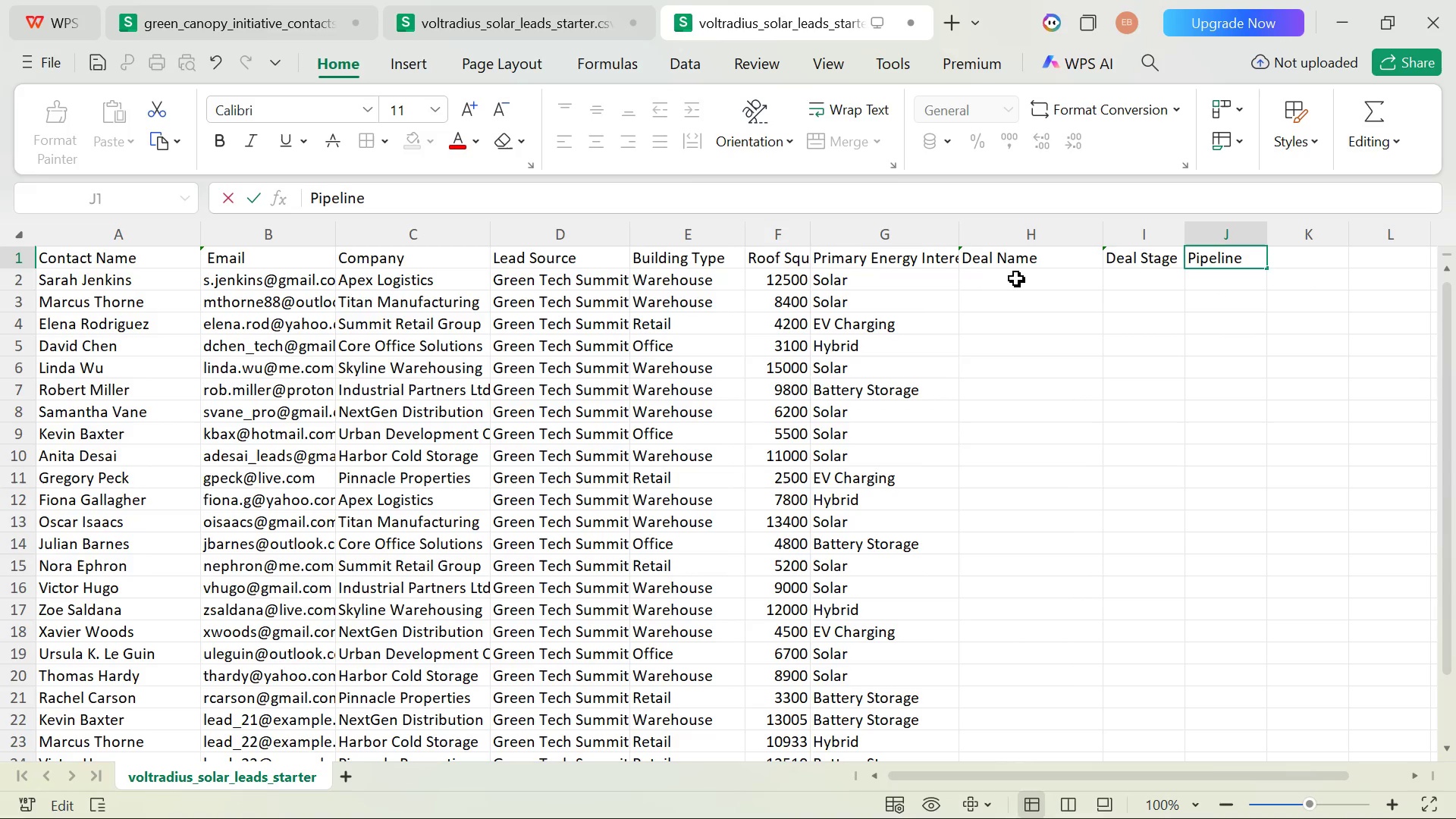 
double_click([1001, 280])
 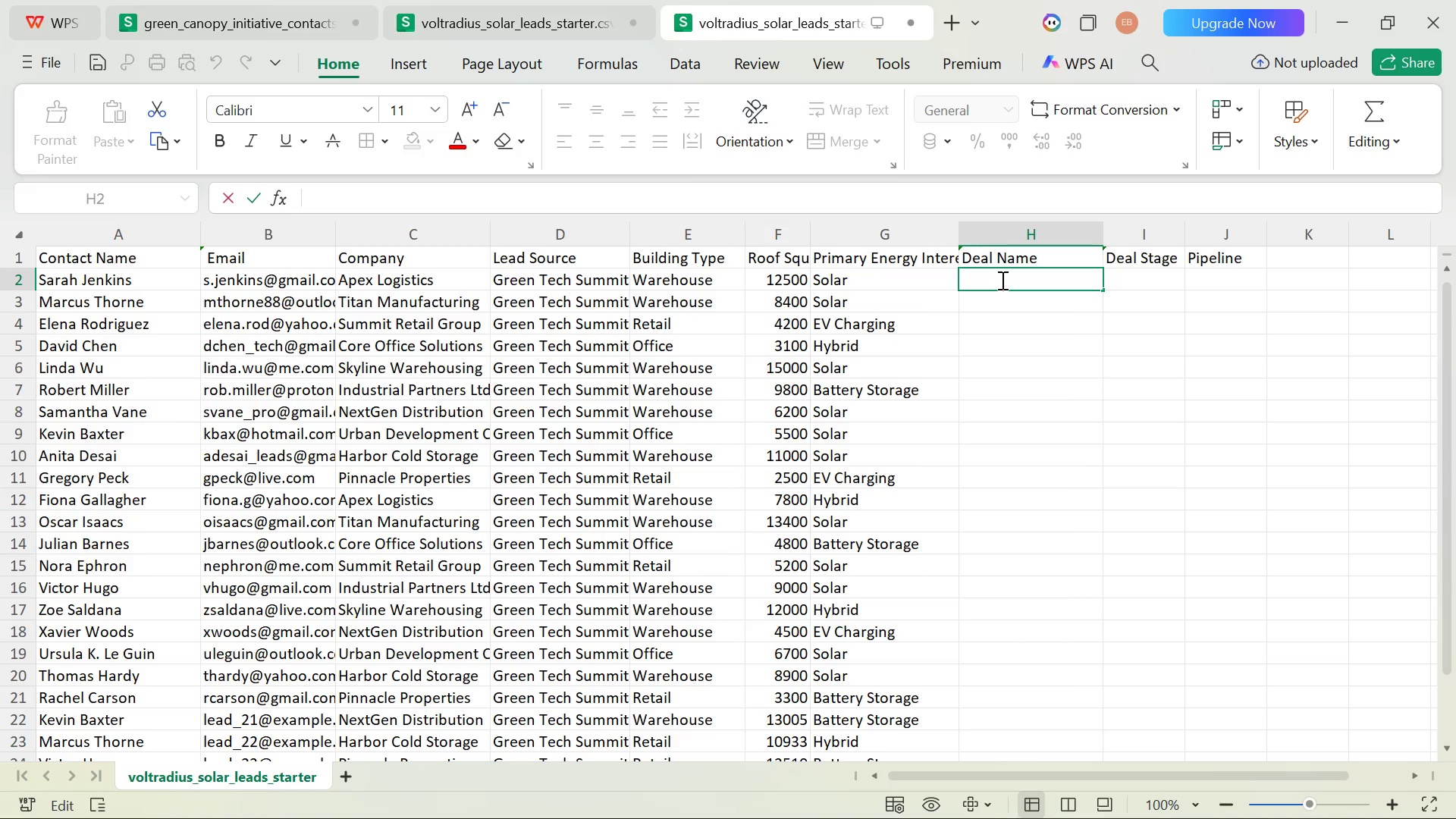 
wait(16.91)
 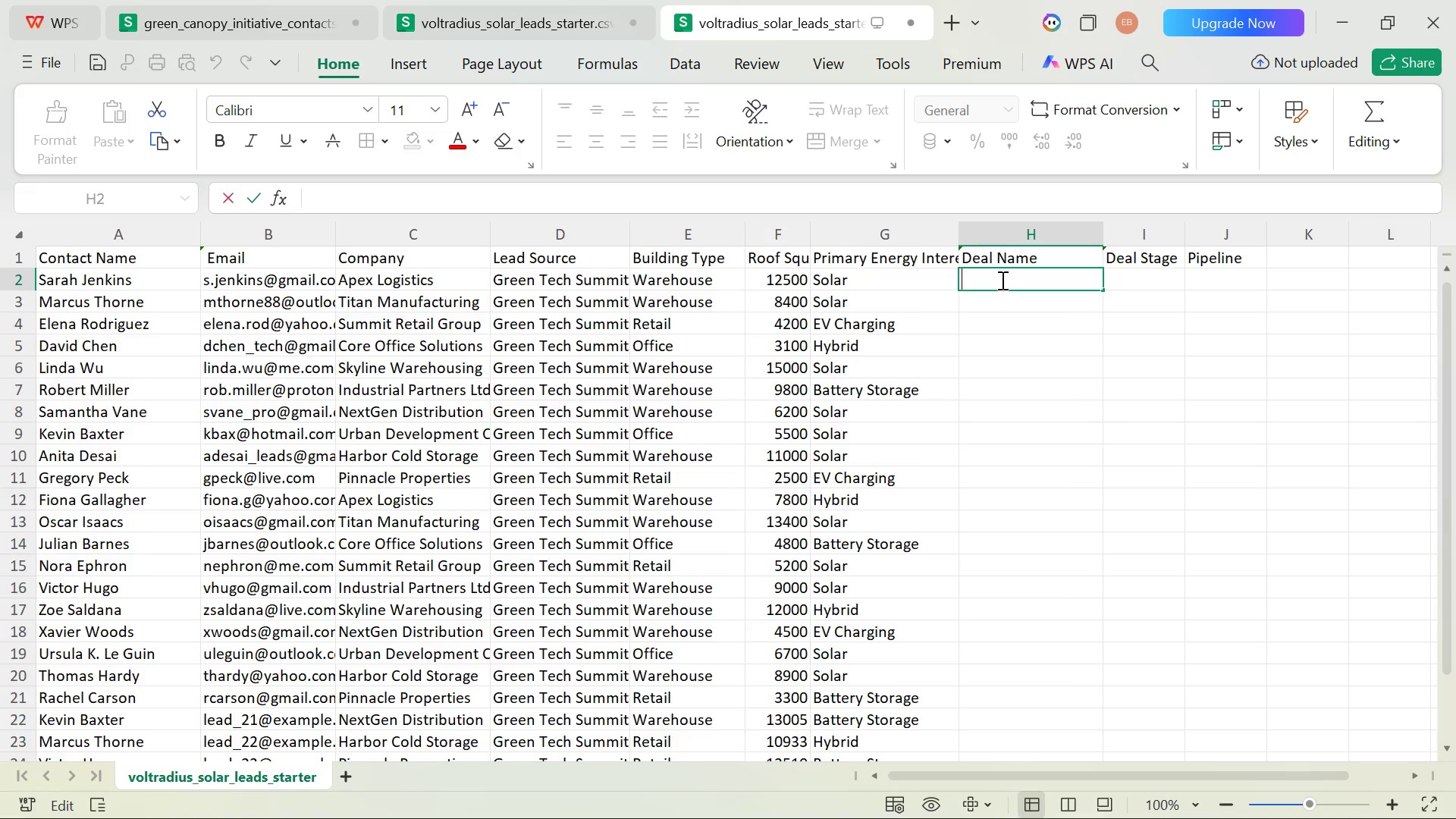 
type(Deal-)
 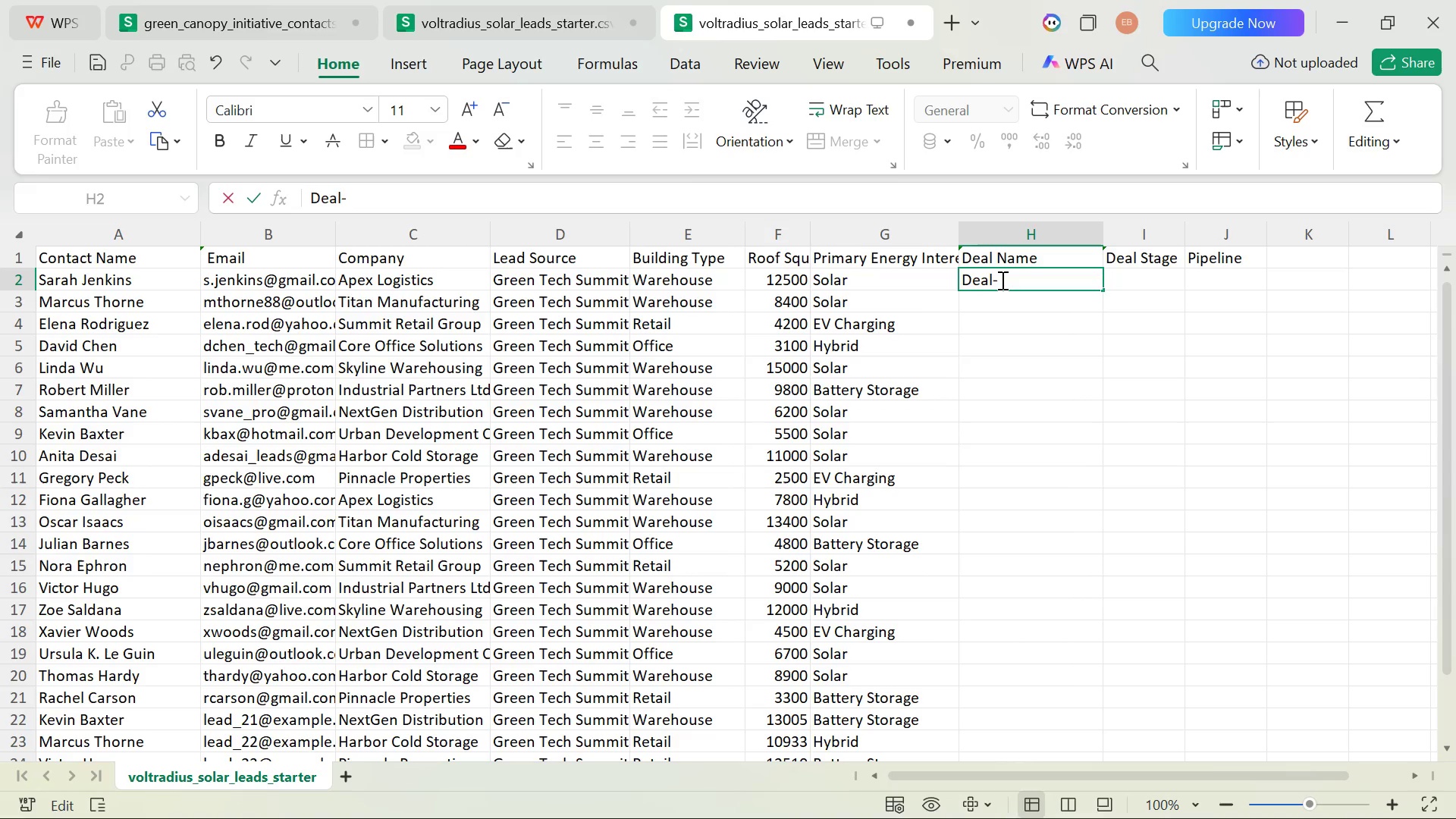 
key(Shift+A)
 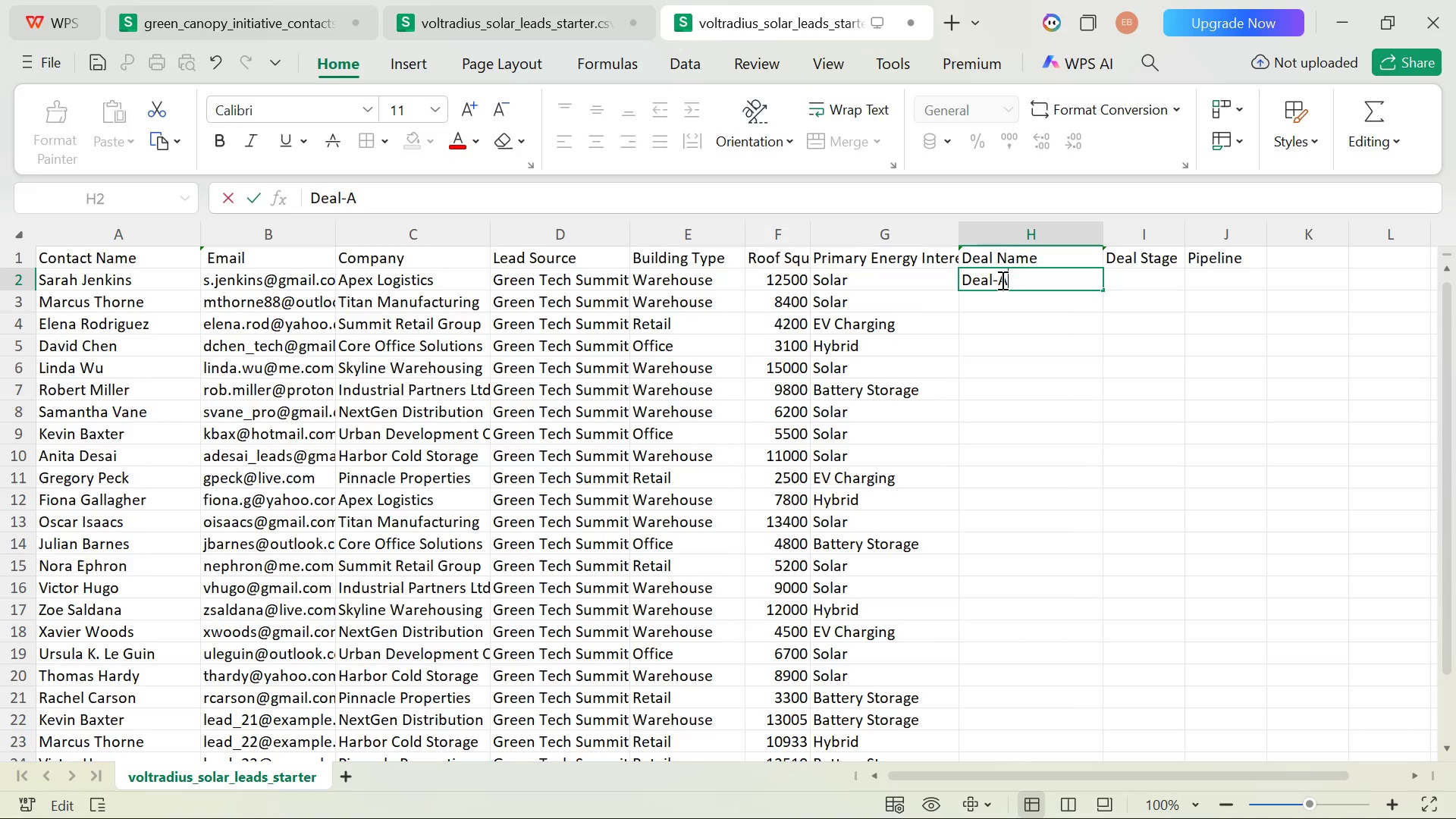 
wait(9.64)
 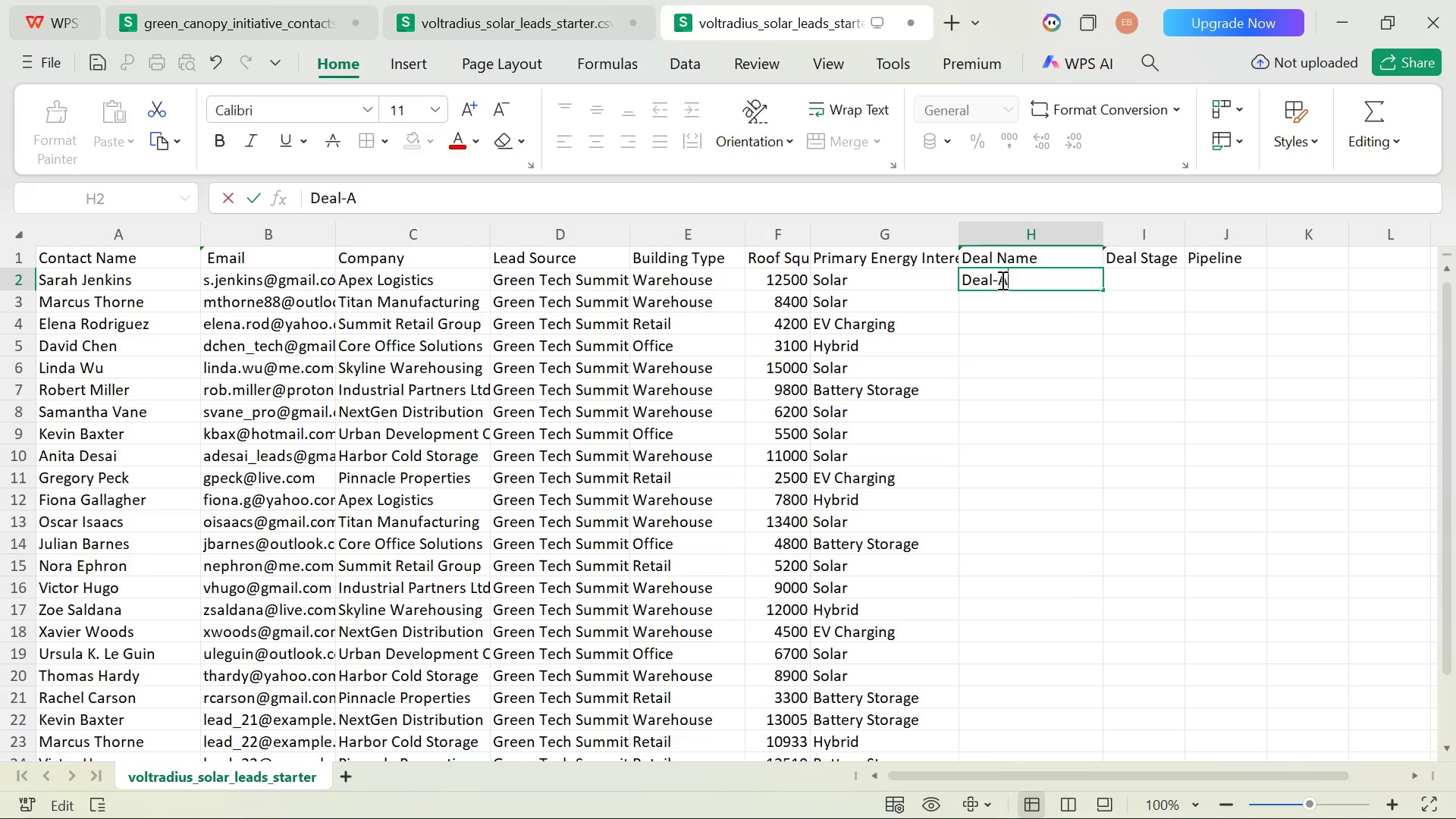 
key(Backspace)
 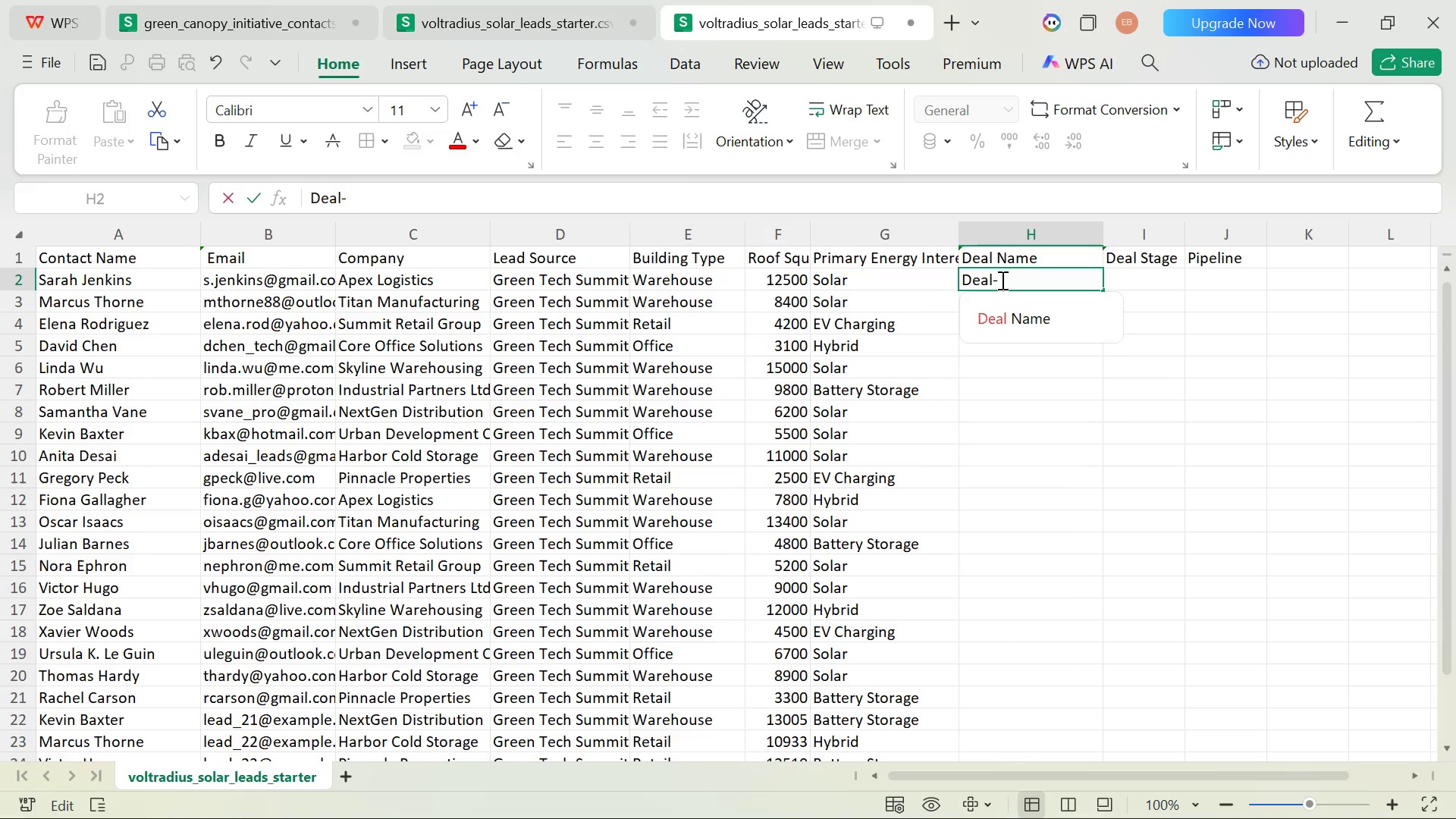 
key(Backspace)
 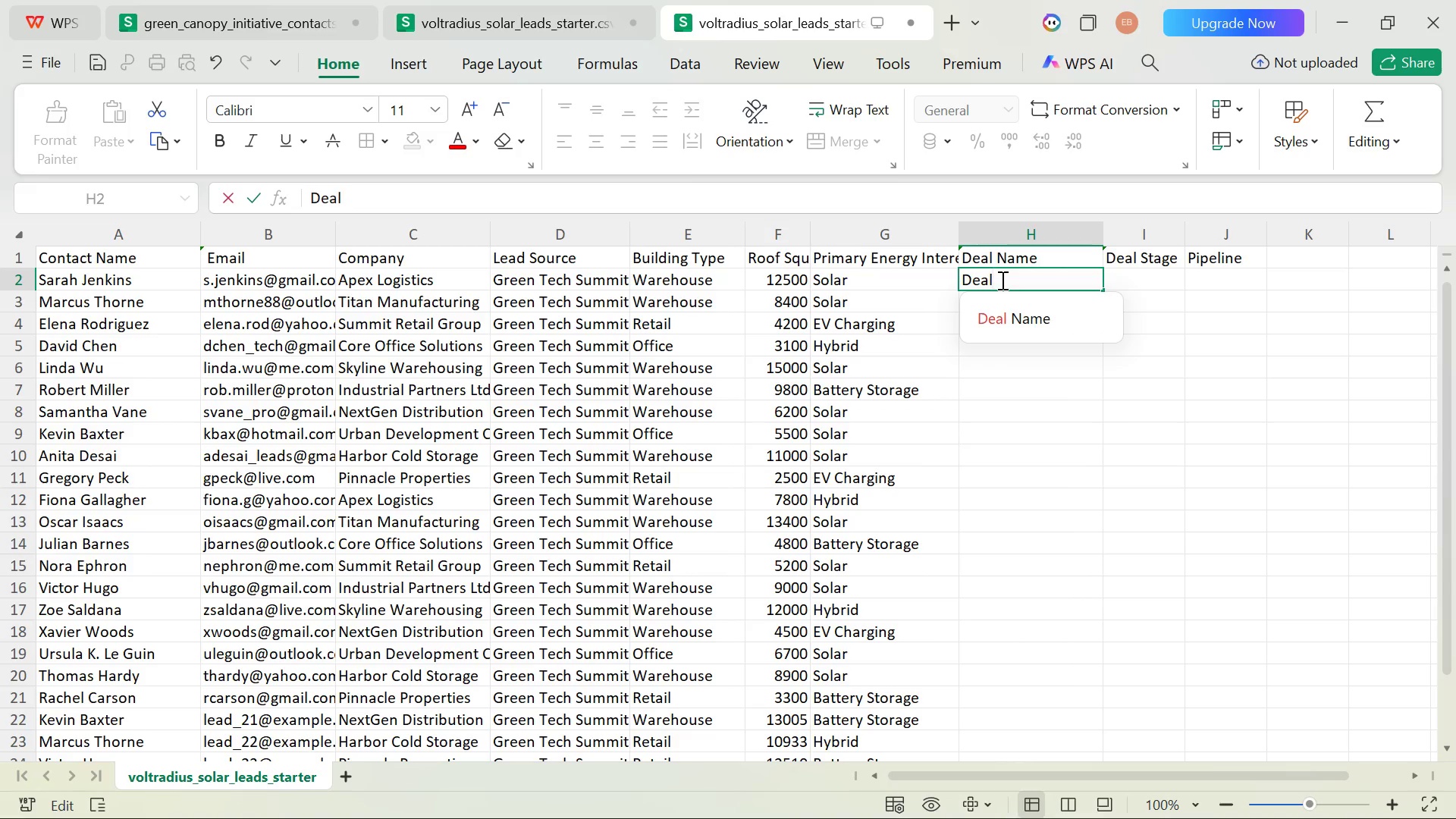 
key(Backspace)
 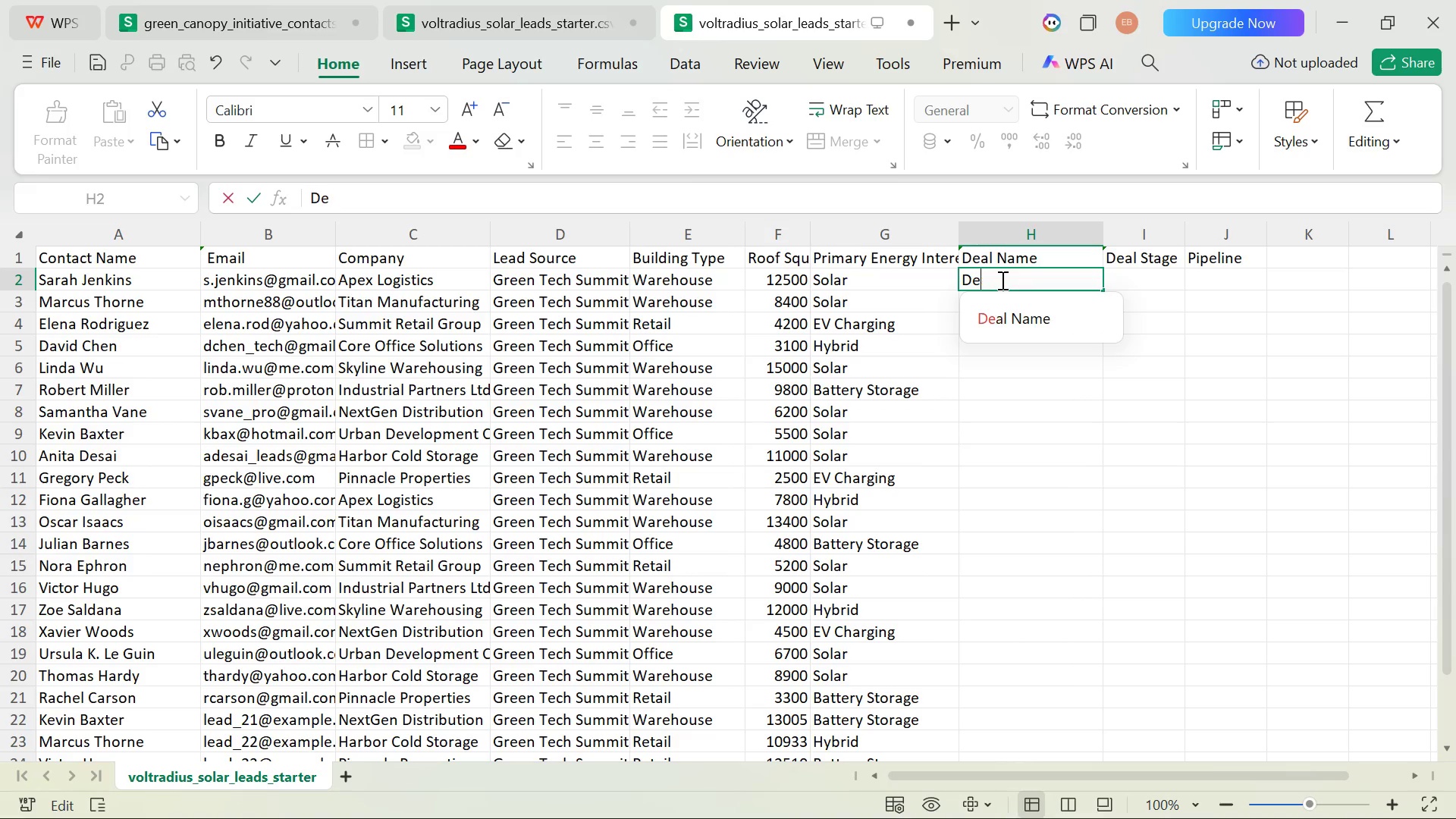 
key(Backspace)
 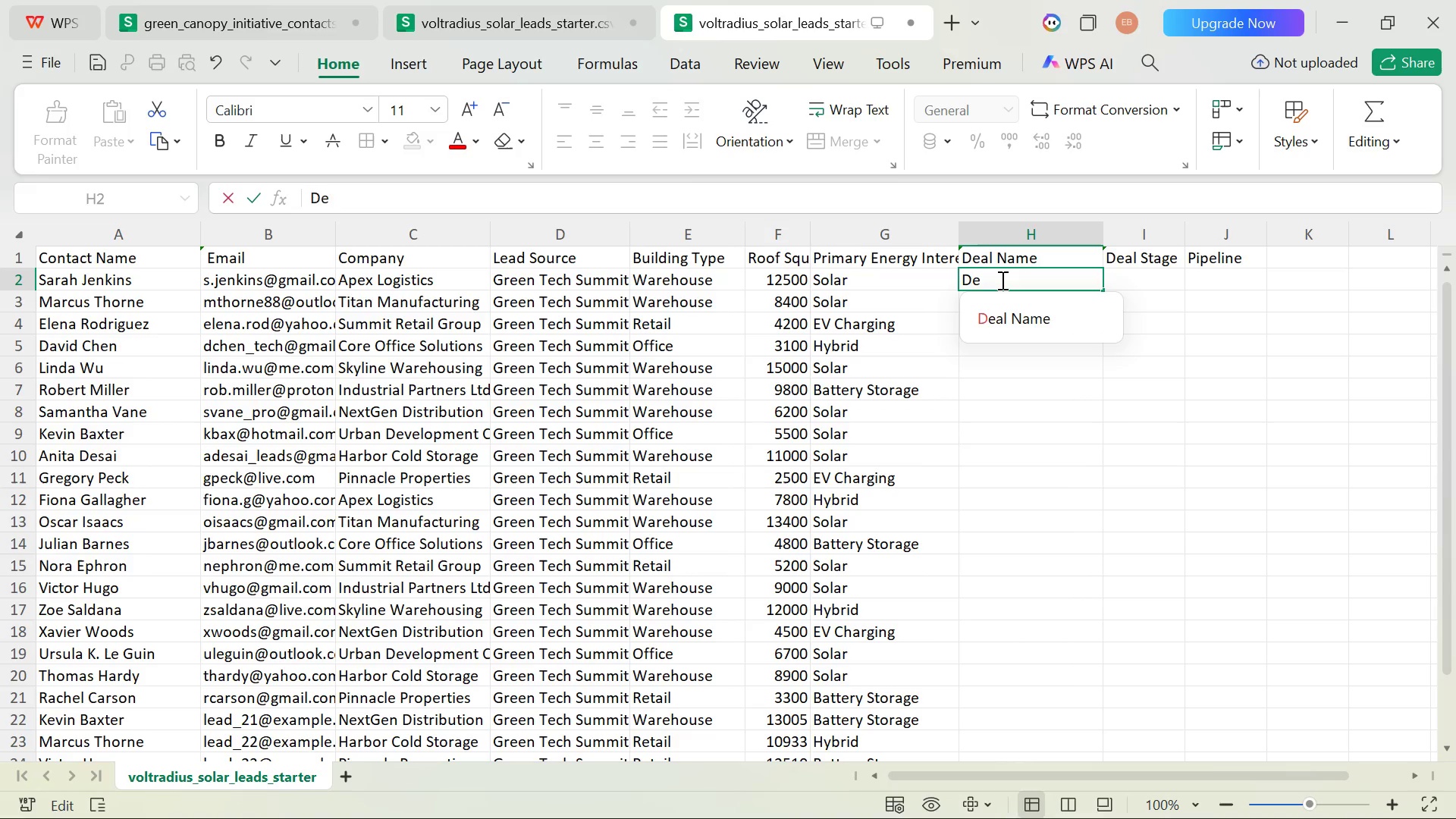 
key(Backspace)
 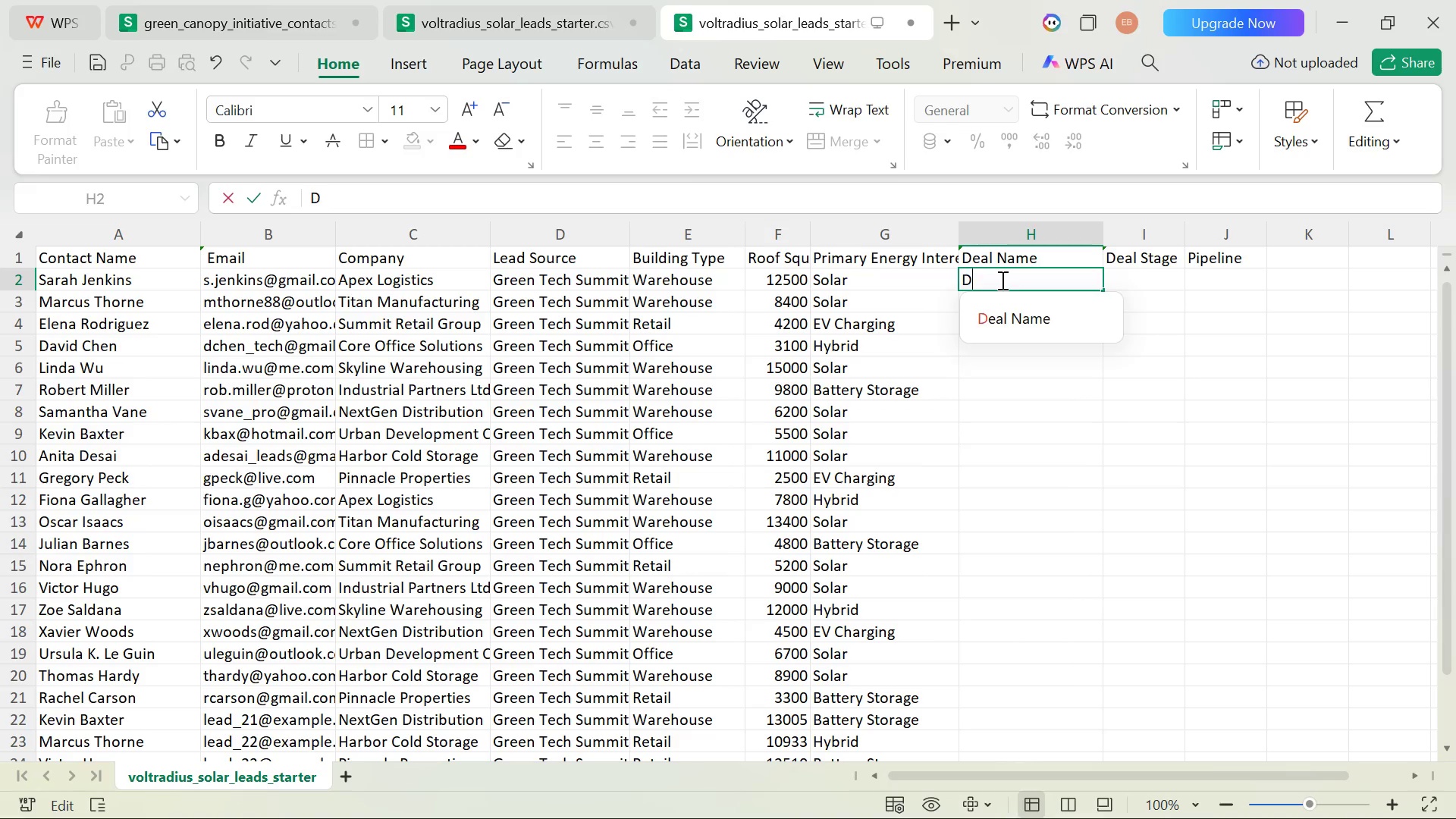 
key(Backspace)